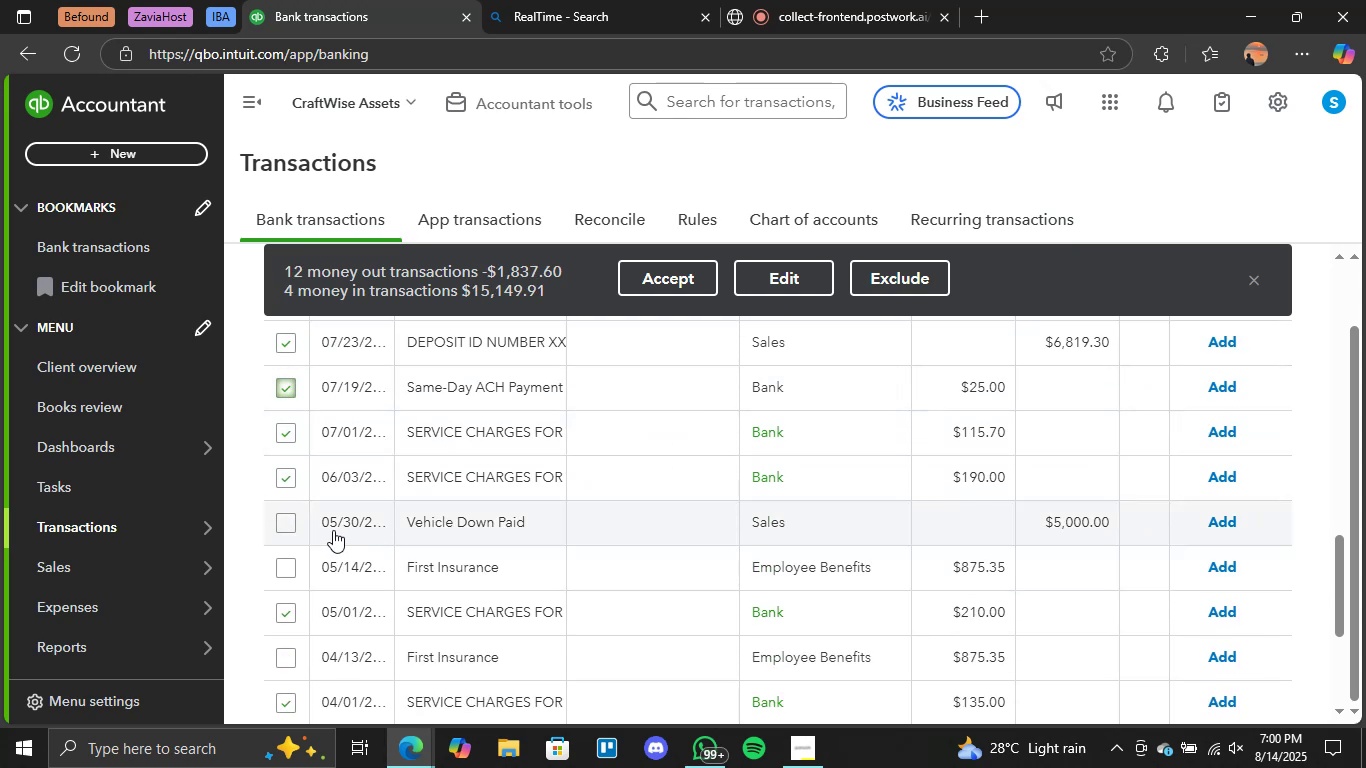 
left_click([283, 527])
 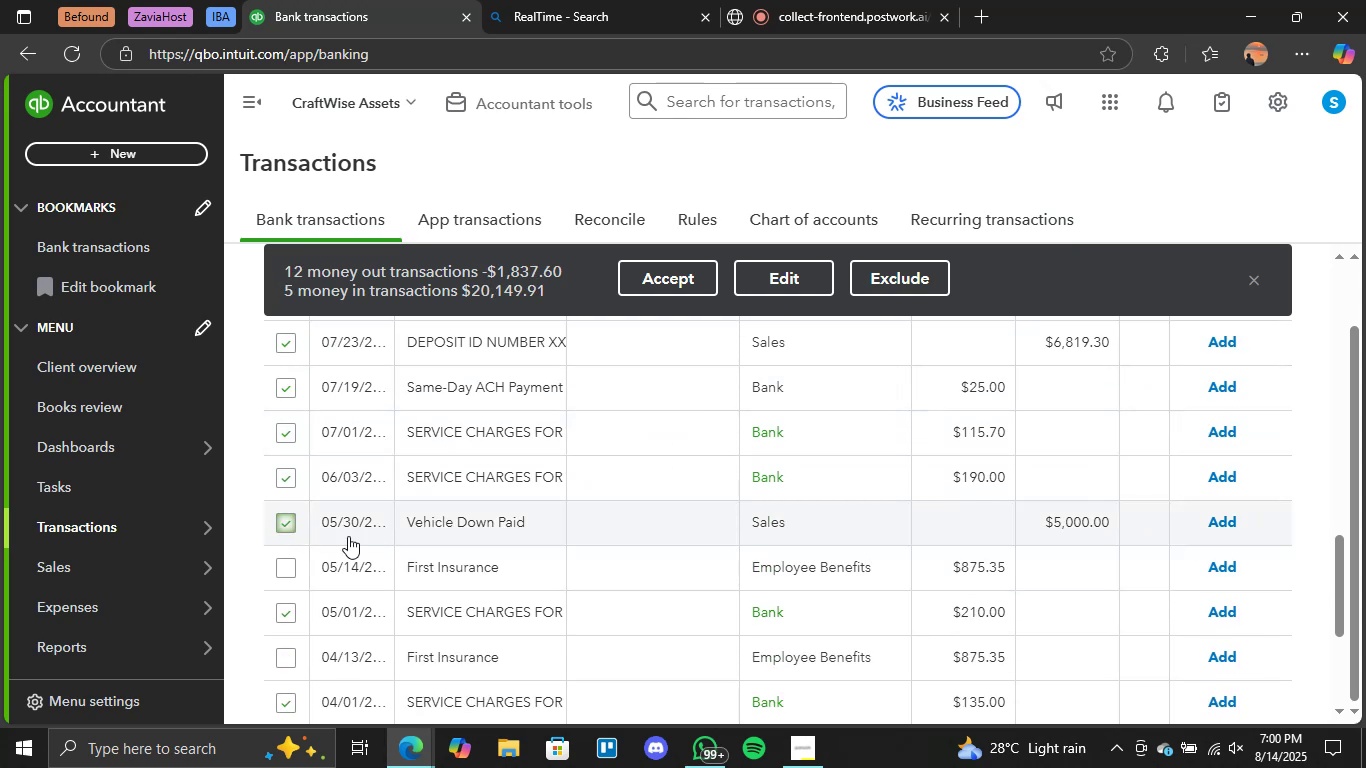 
scroll: coordinate [429, 598], scroll_direction: down, amount: 3.0
 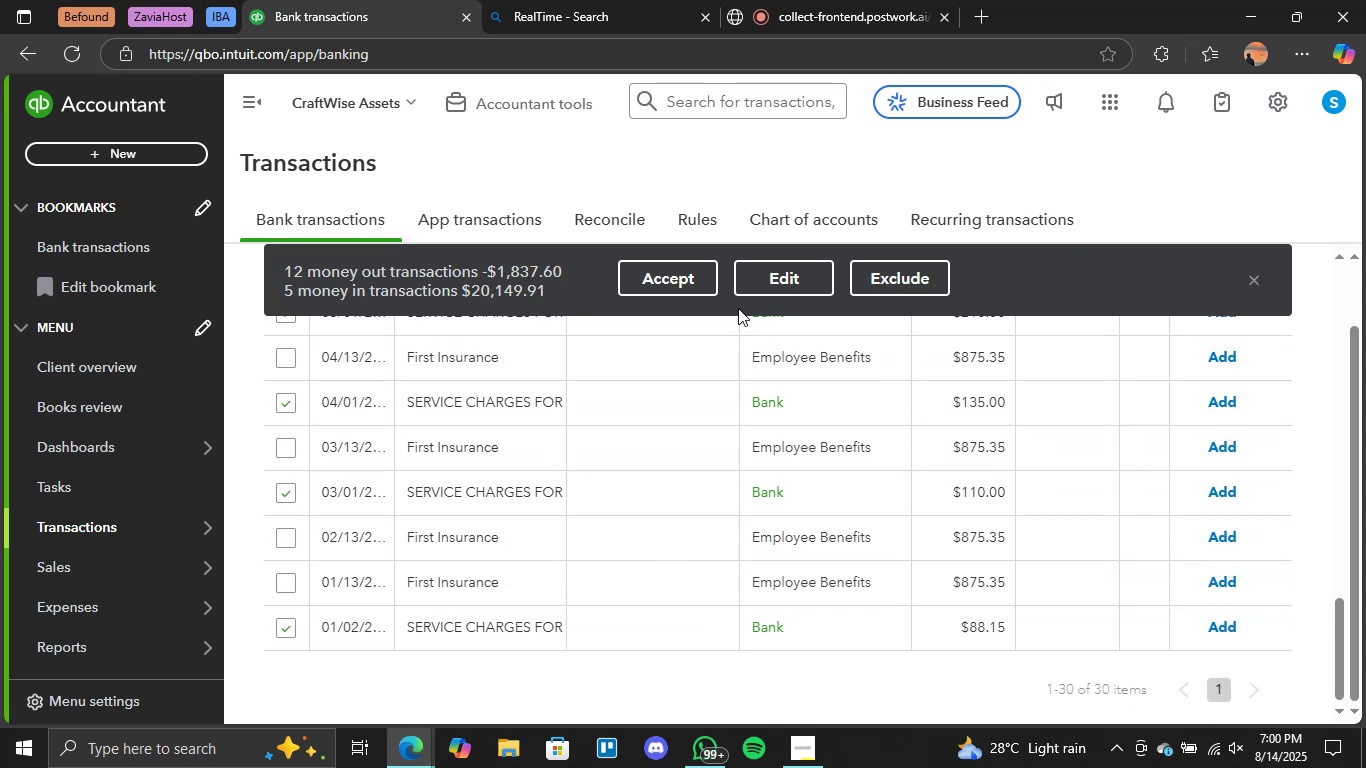 
left_click([699, 293])
 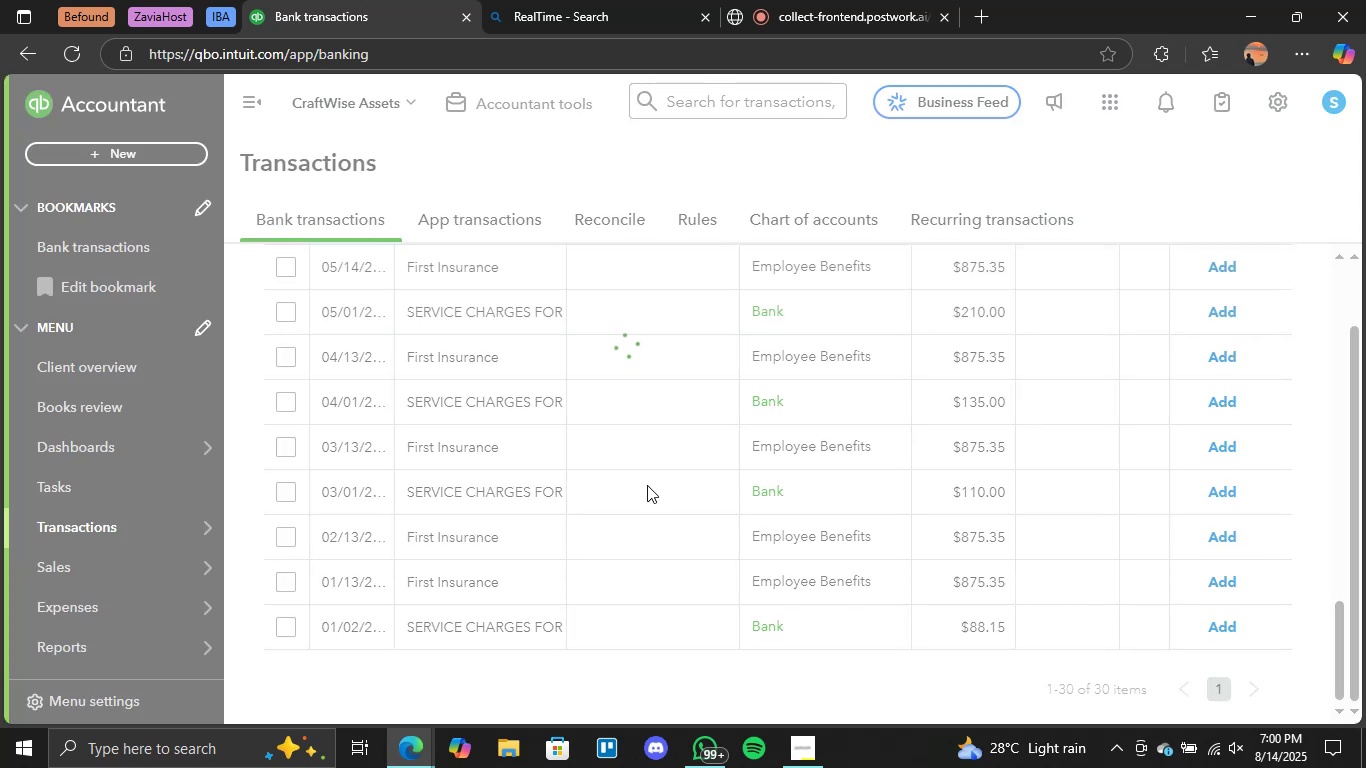 
scroll: coordinate [647, 485], scroll_direction: up, amount: 5.0
 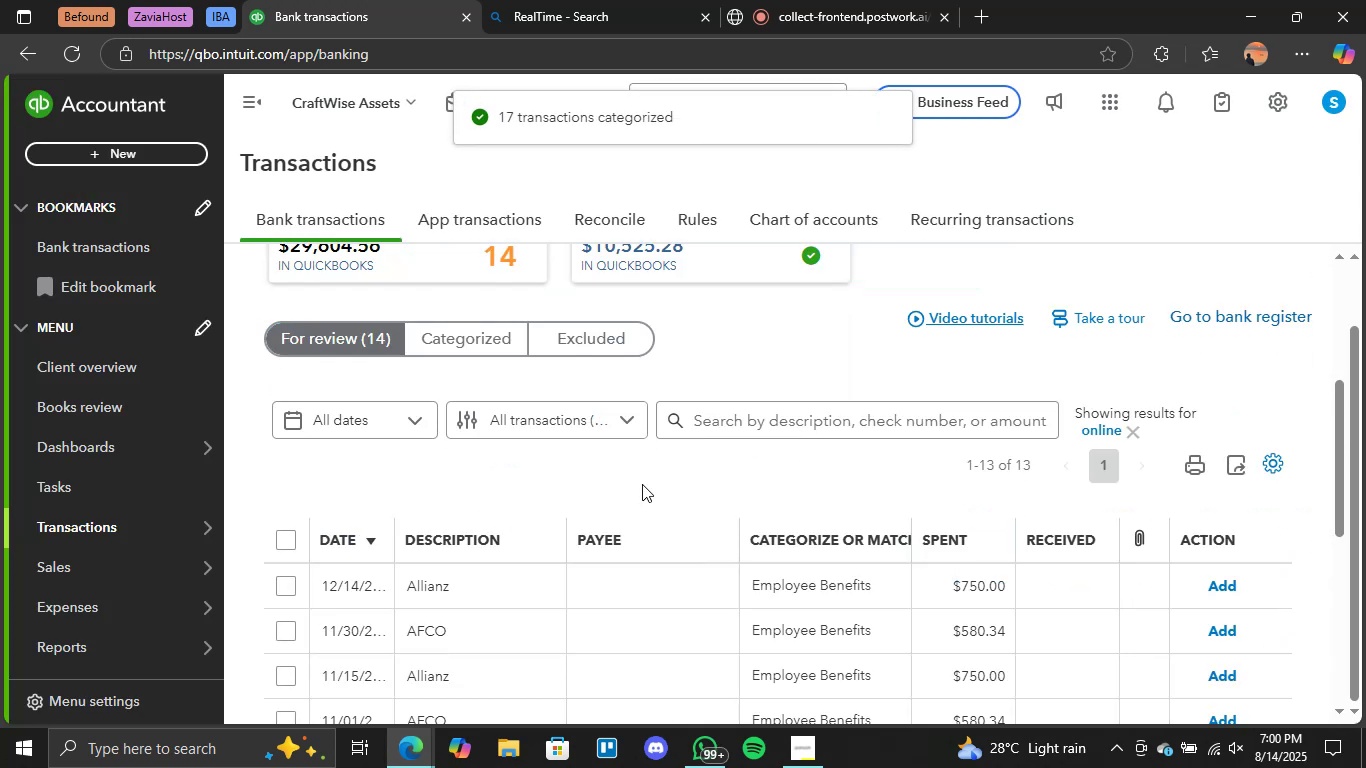 
scroll: coordinate [456, 444], scroll_direction: down, amount: 4.0
 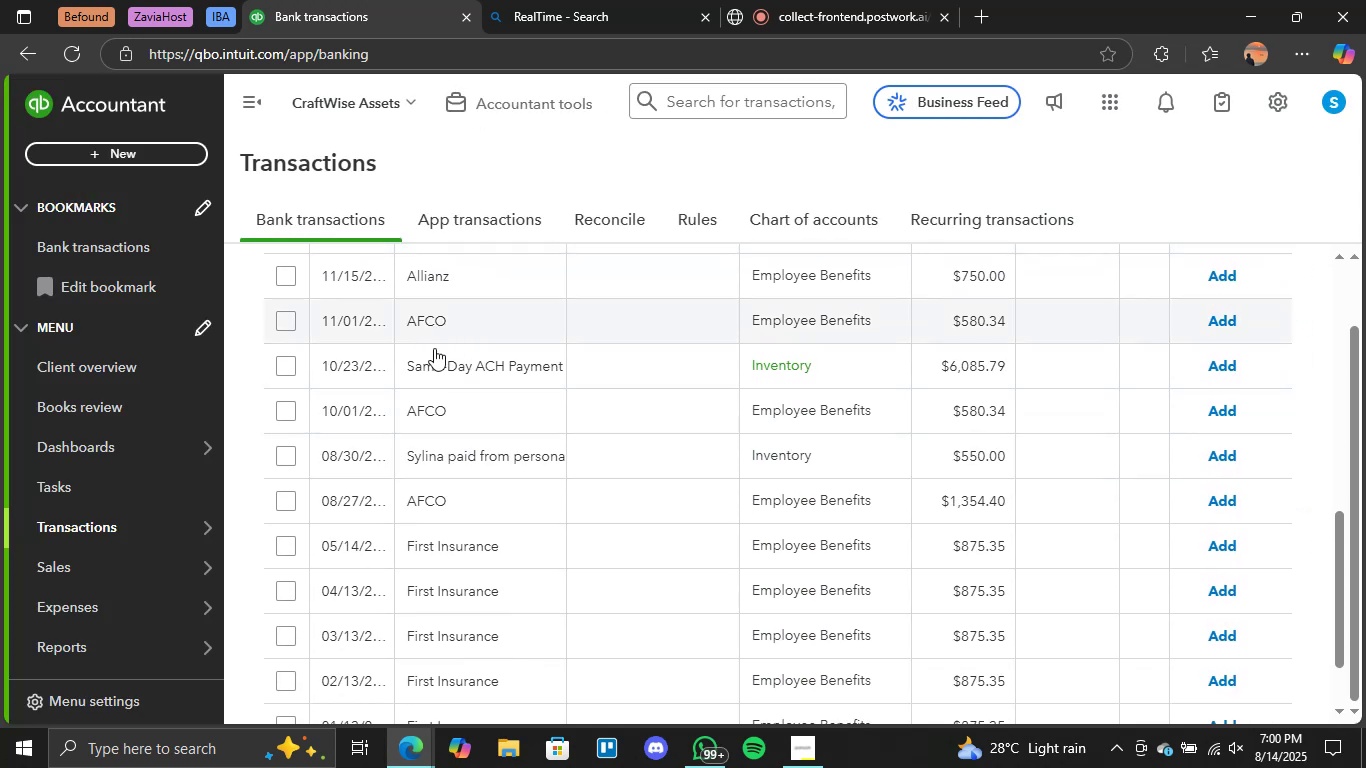 
left_click([461, 546])
 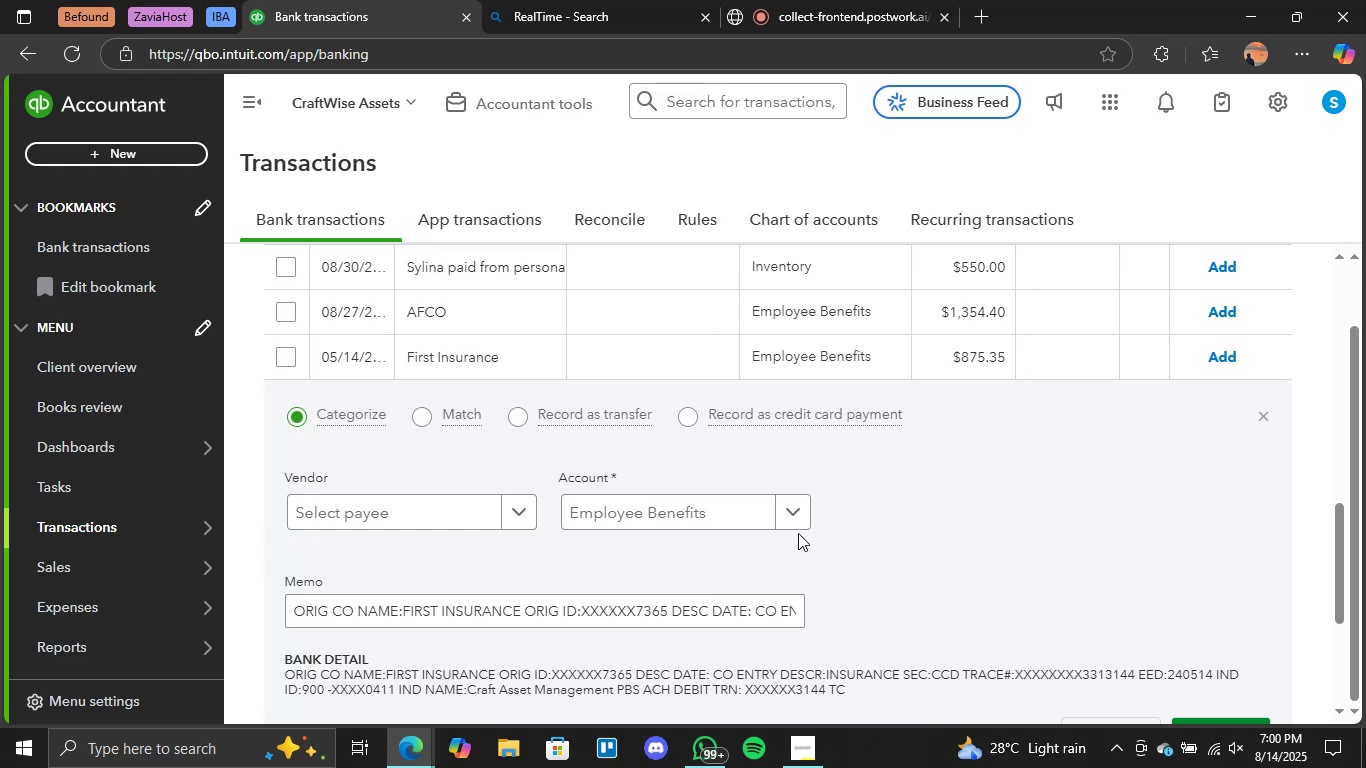 
scroll: coordinate [638, 547], scroll_direction: down, amount: 2.0
 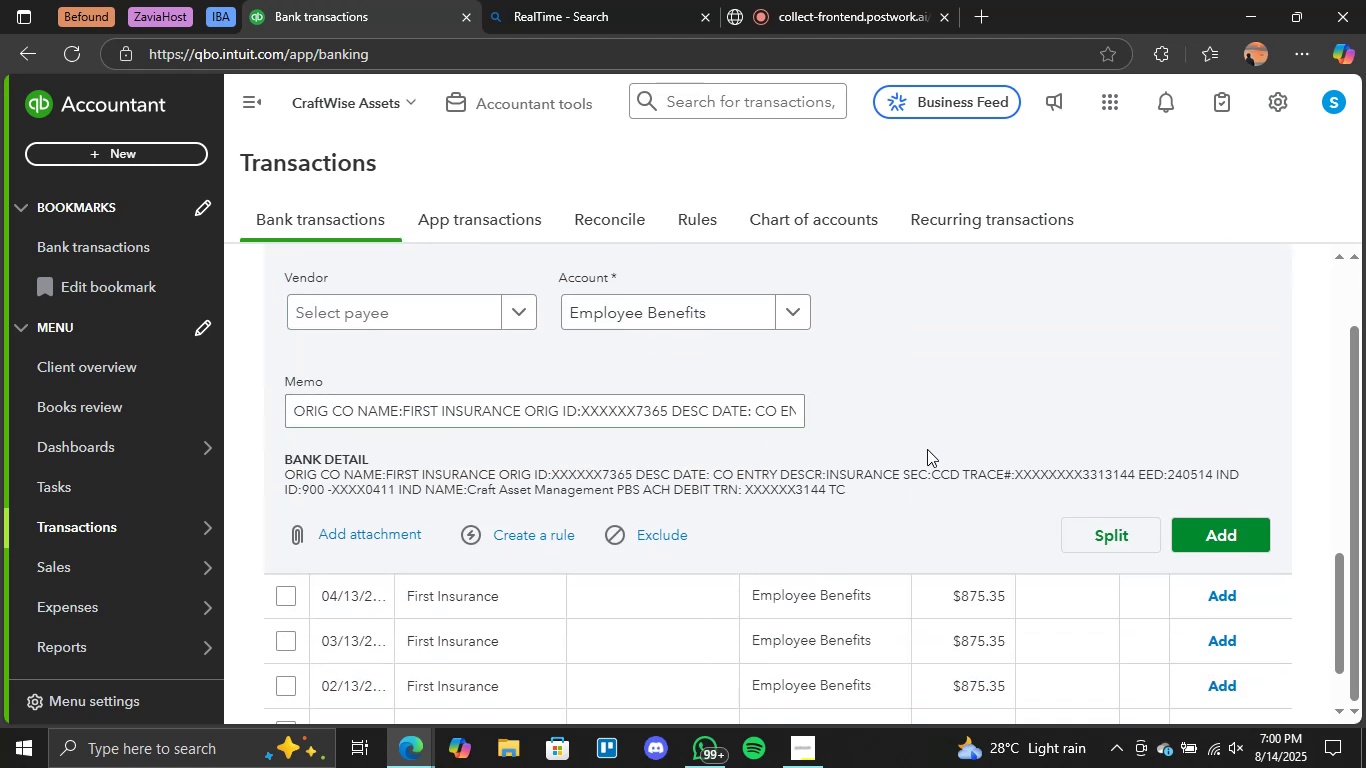 
left_click([773, 320])
 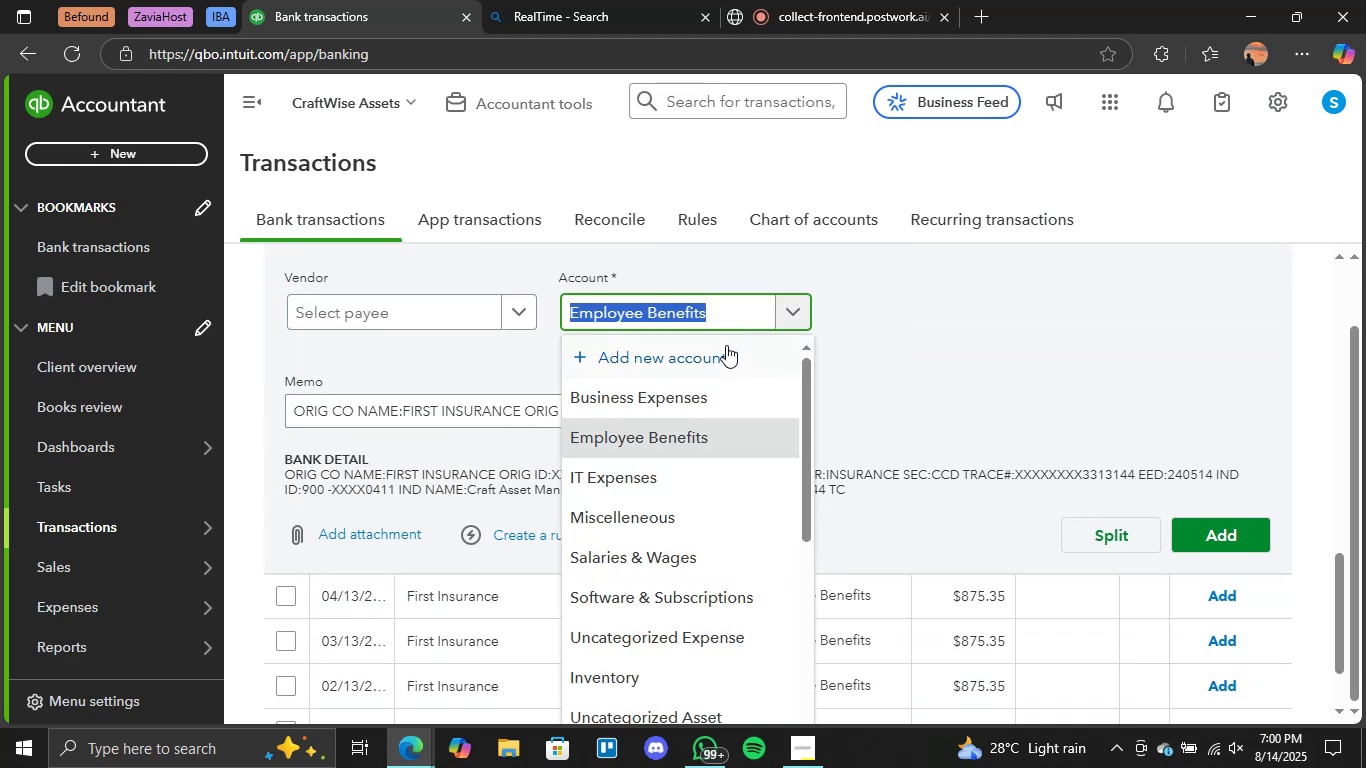 
left_click([716, 348])
 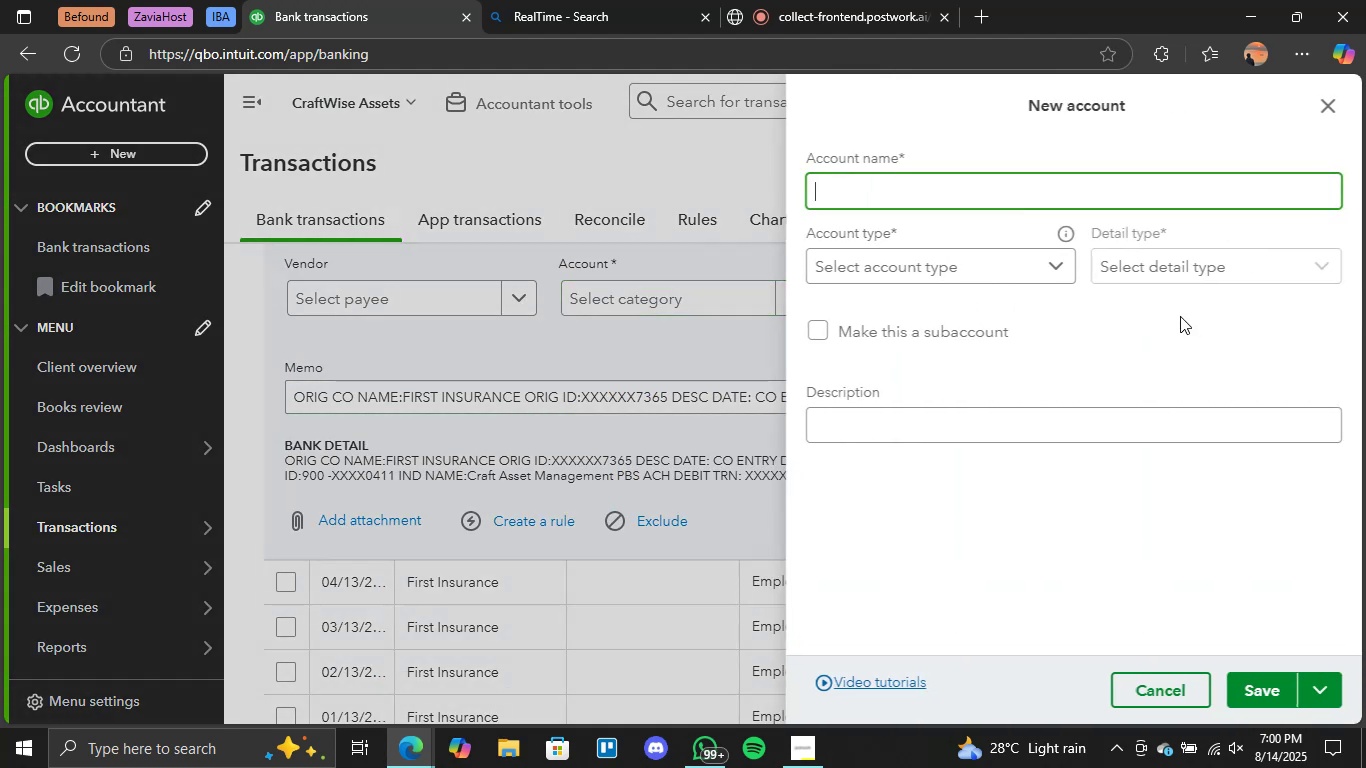 
left_click([1038, 199])
 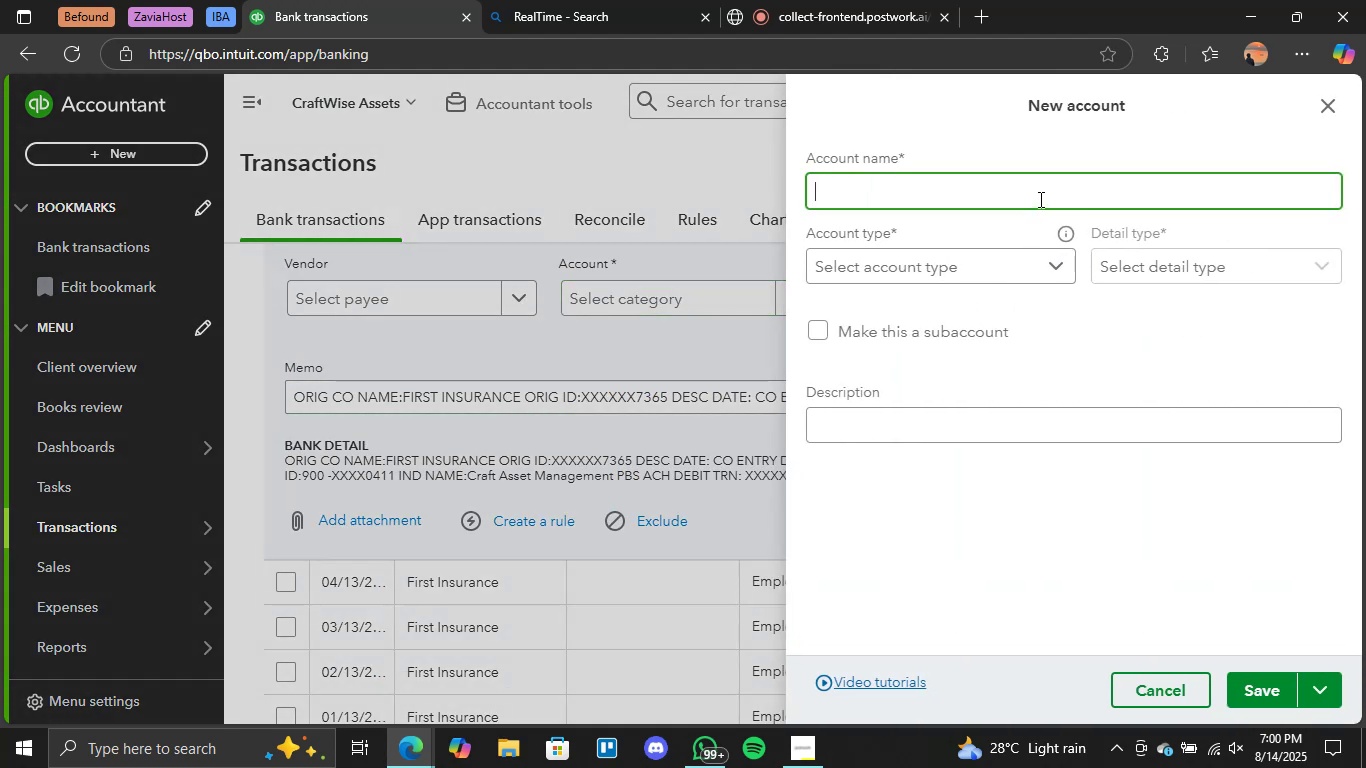 
type(Insure)
key(Backspace)
type(ance Expenses)
 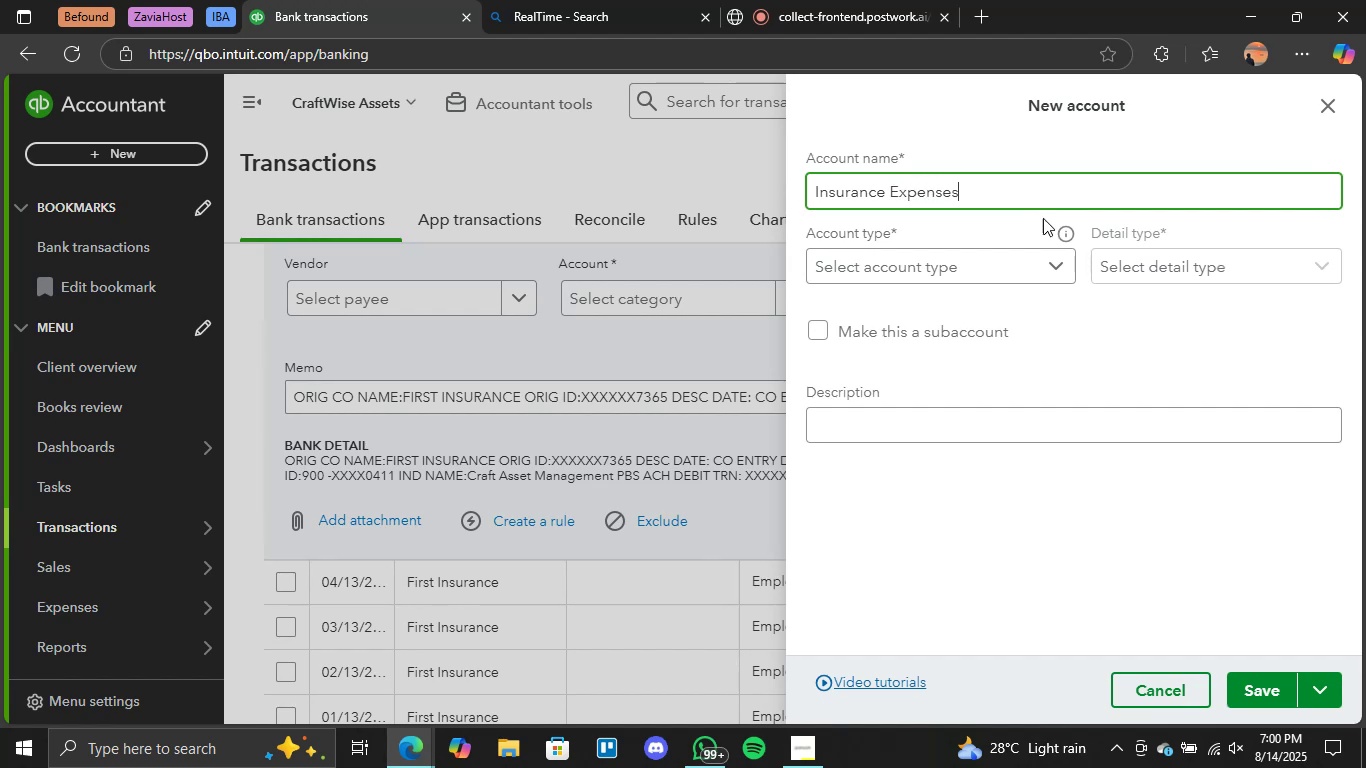 
left_click([1018, 273])
 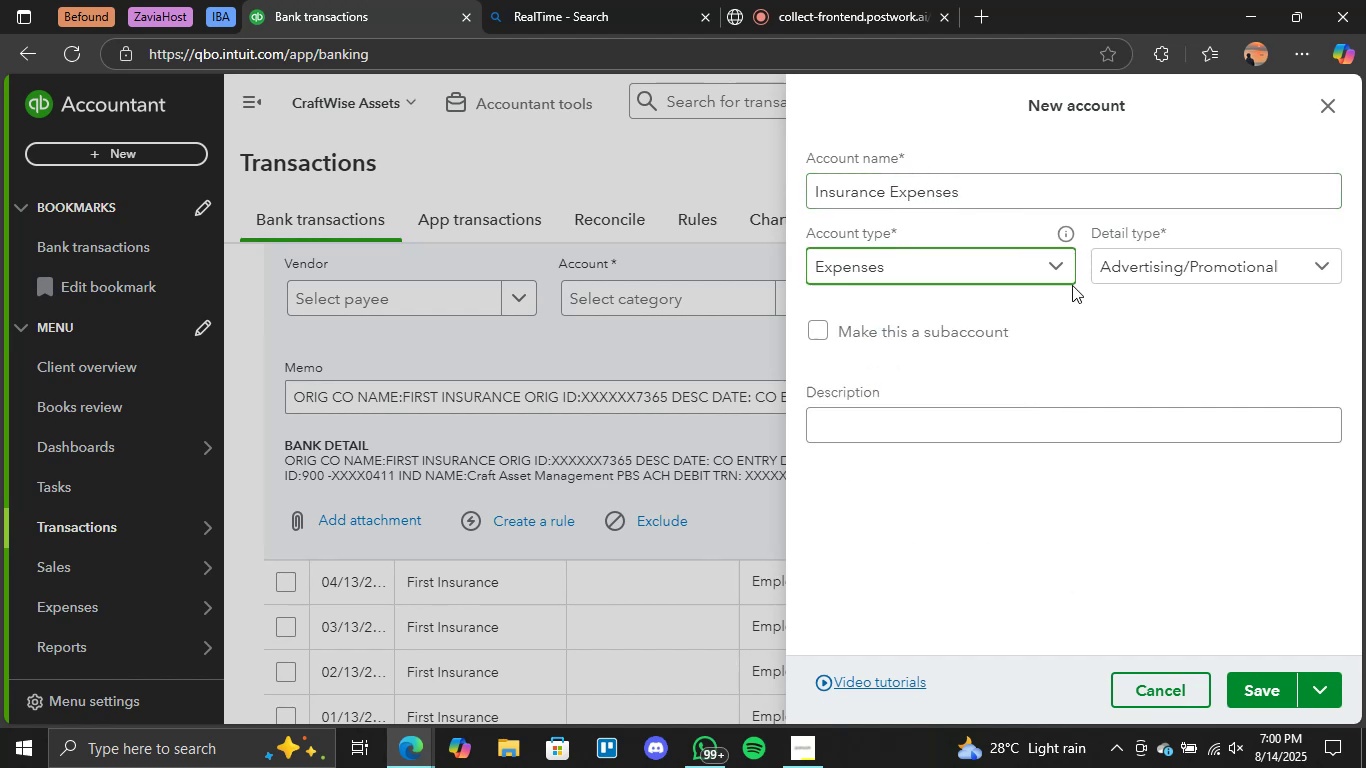 
triple_click([1162, 269])
 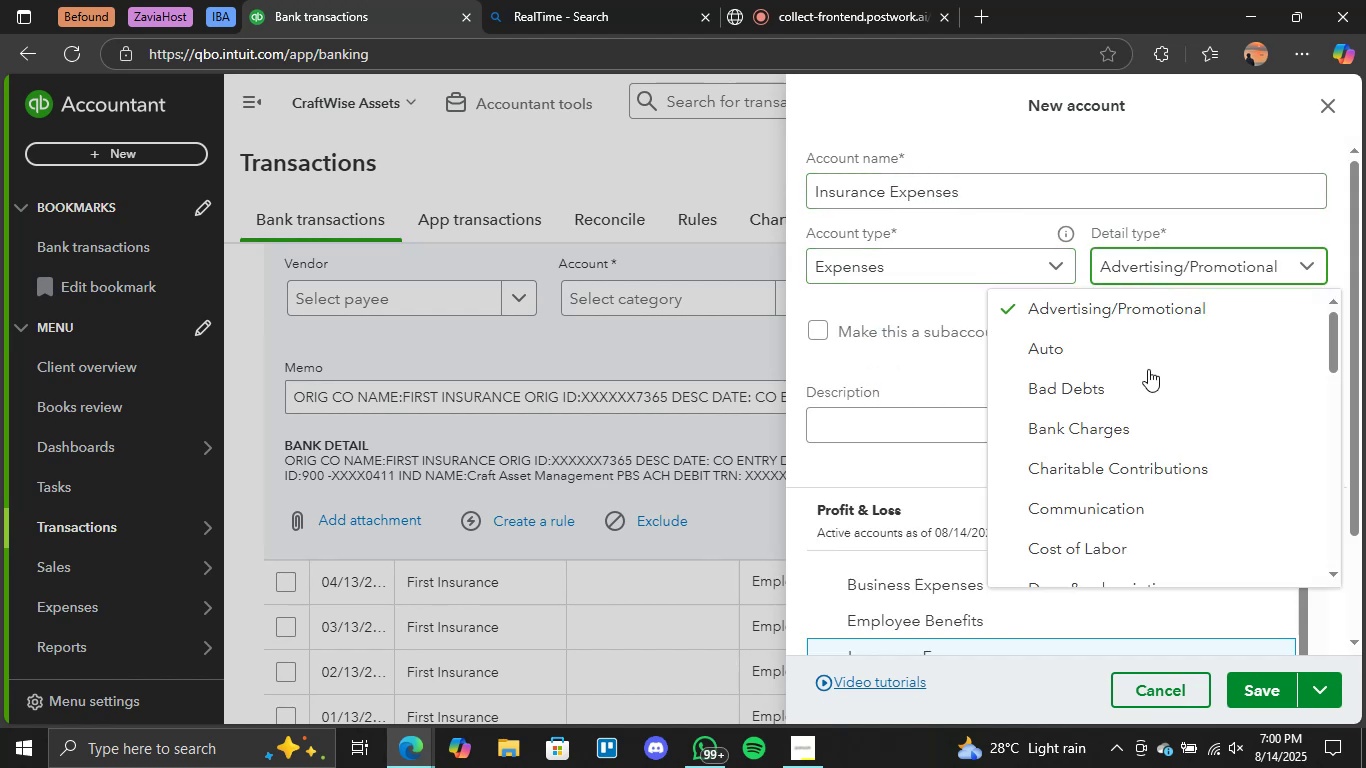 
scroll: coordinate [1146, 417], scroll_direction: down, amount: 4.0
 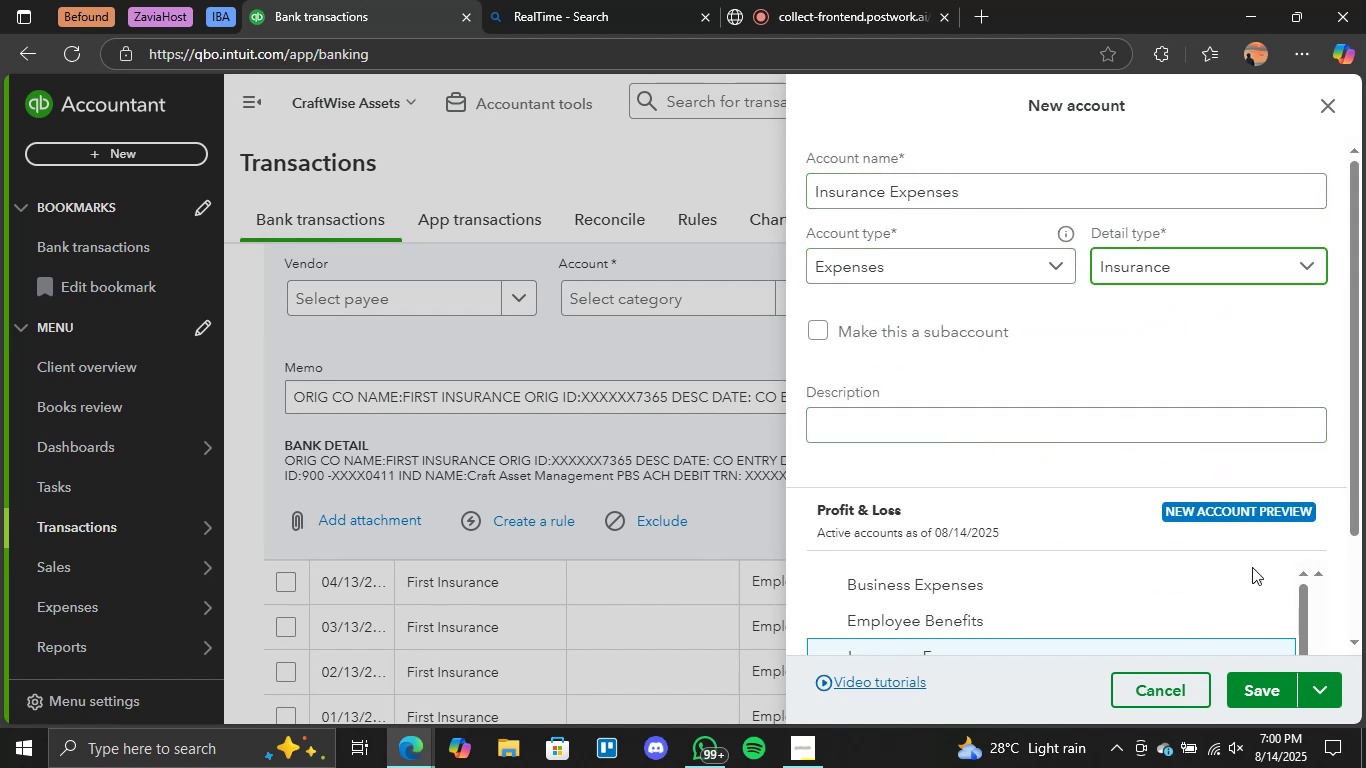 
left_click([1254, 695])
 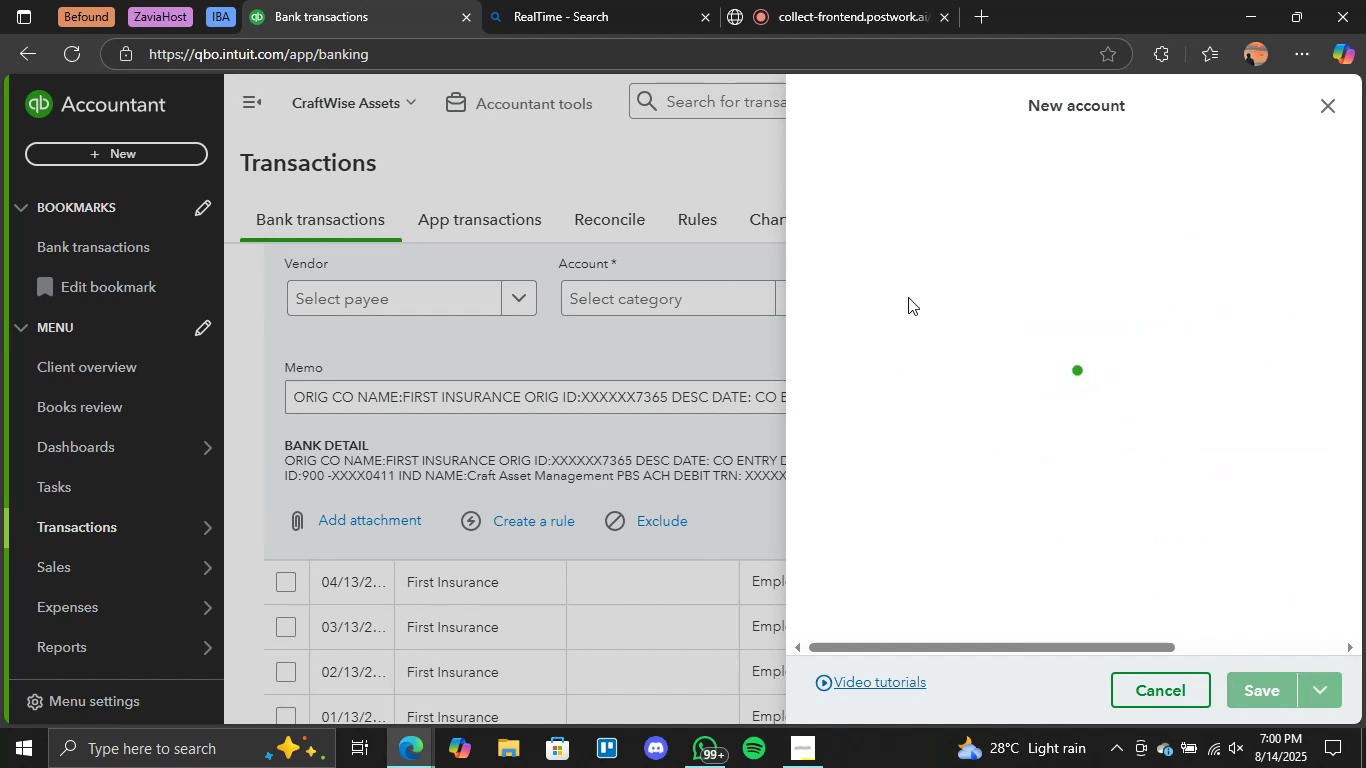 
mouse_move([790, 375])
 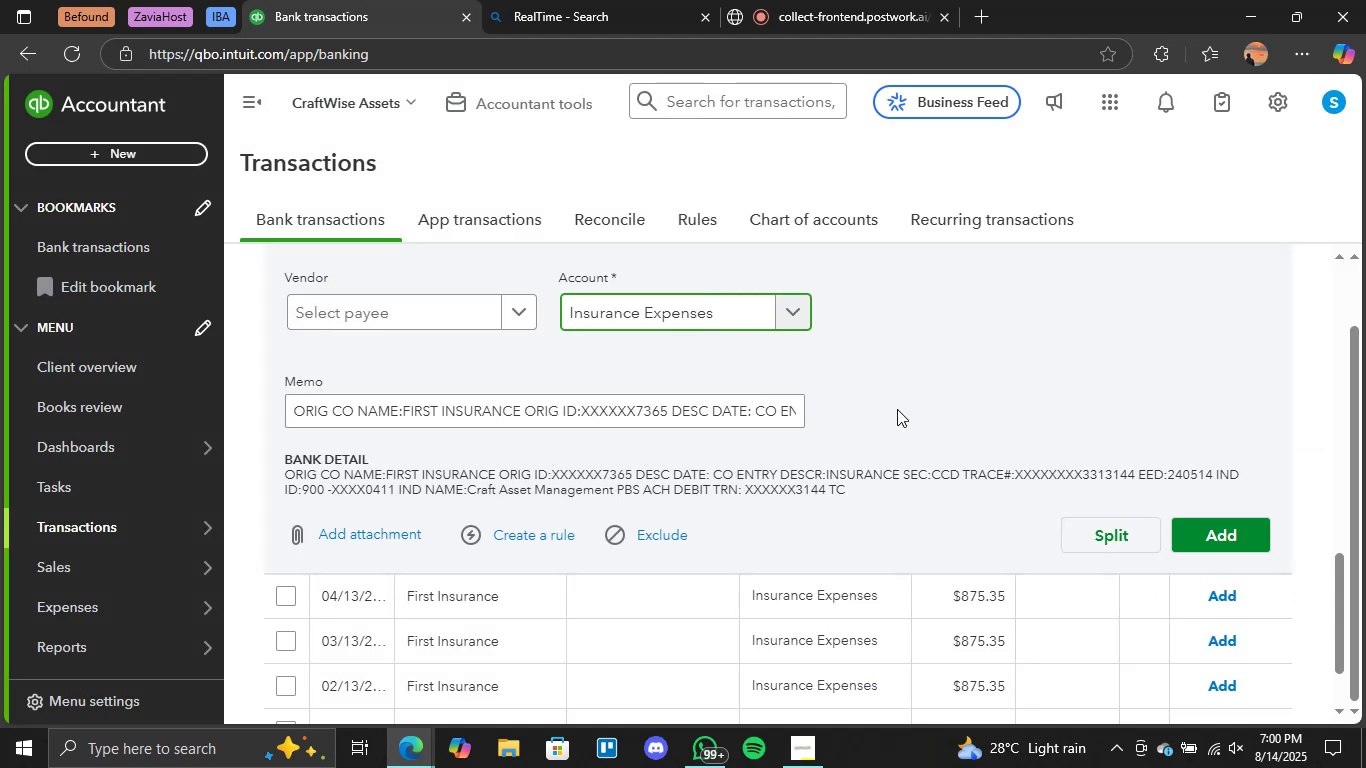 
scroll: coordinate [365, 397], scroll_direction: up, amount: 4.0
 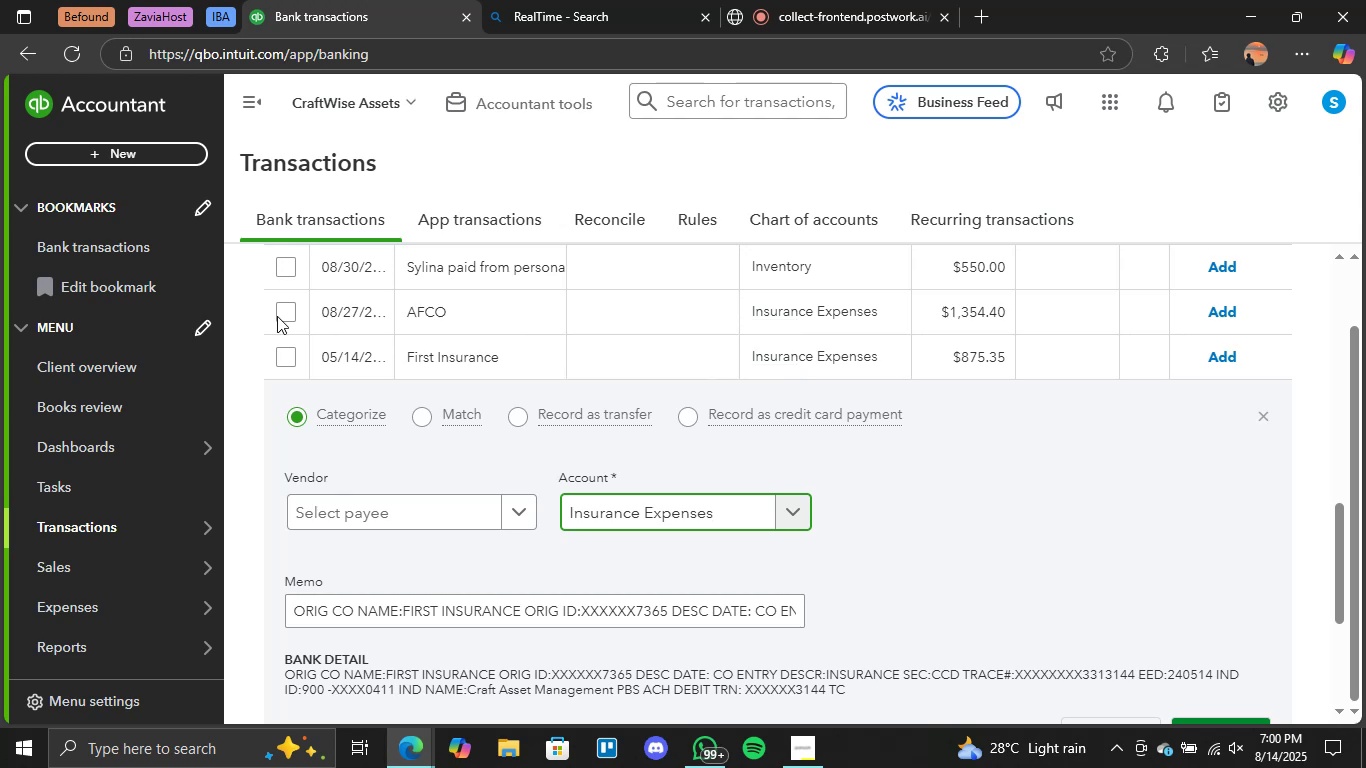 
left_click([287, 310])
 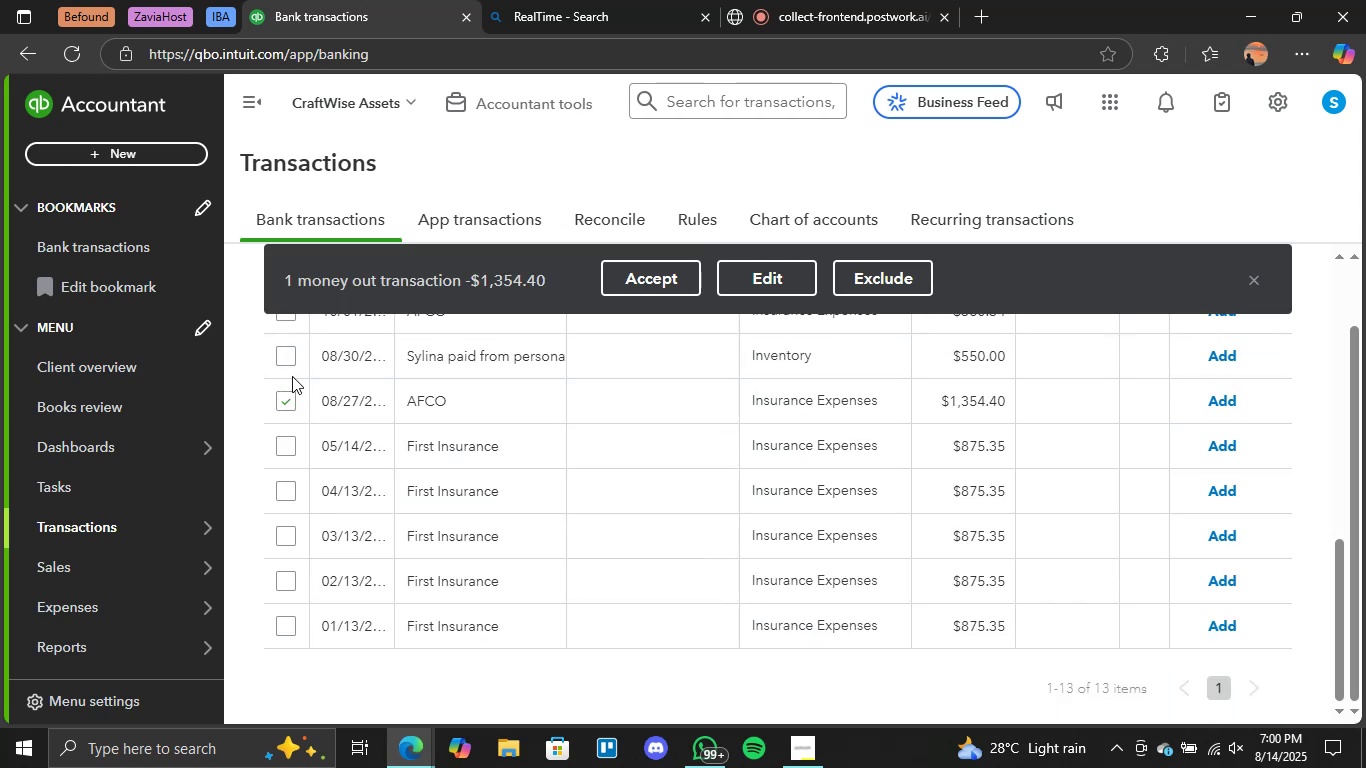 
scroll: coordinate [320, 431], scroll_direction: up, amount: 3.0
 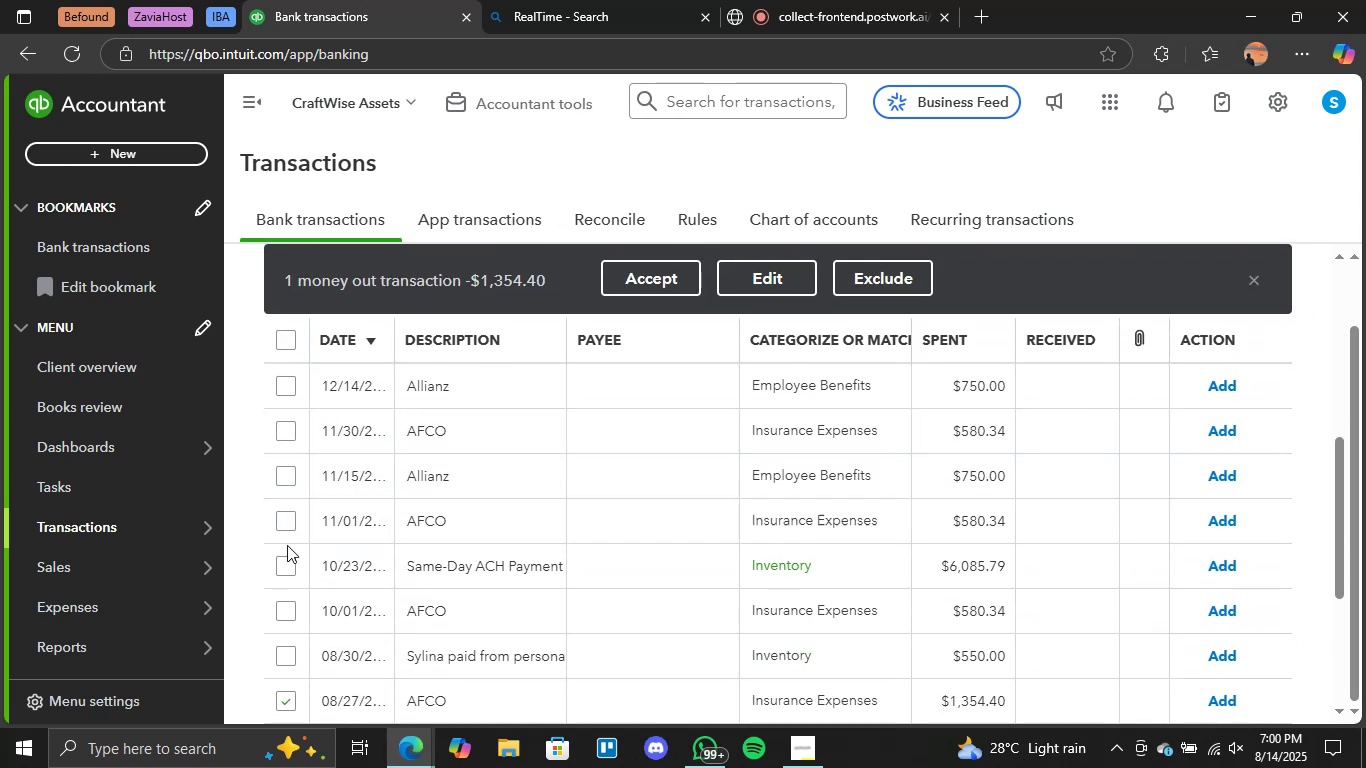 
left_click([287, 565])
 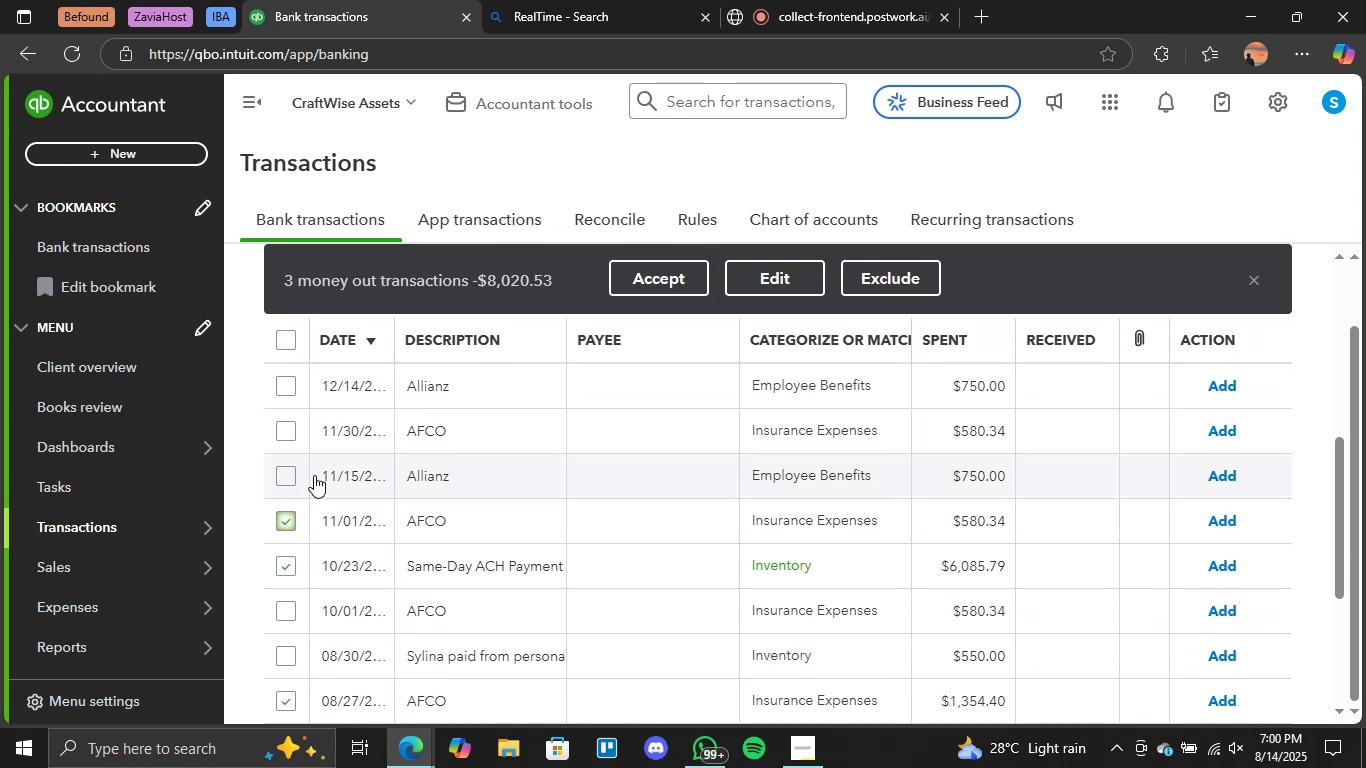 
left_click([288, 430])
 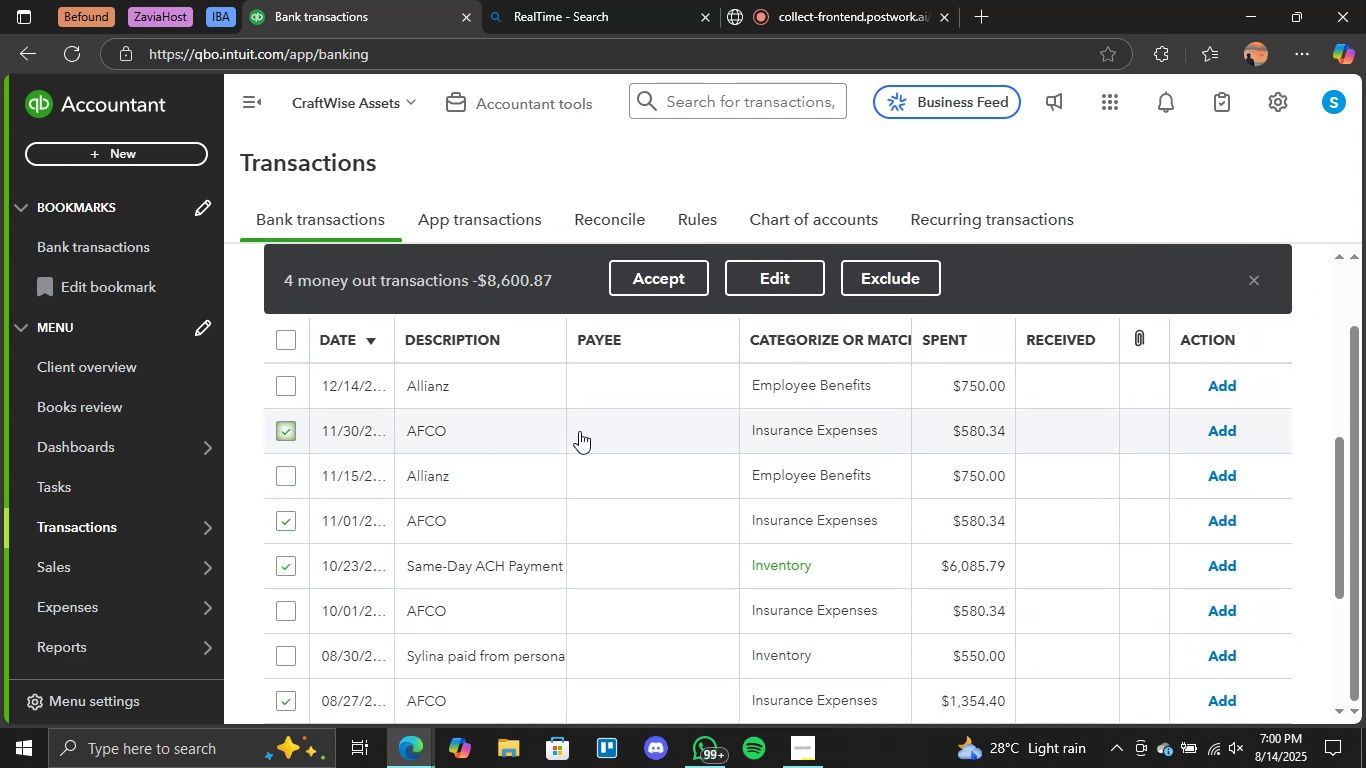 
scroll: coordinate [558, 472], scroll_direction: down, amount: 2.0
 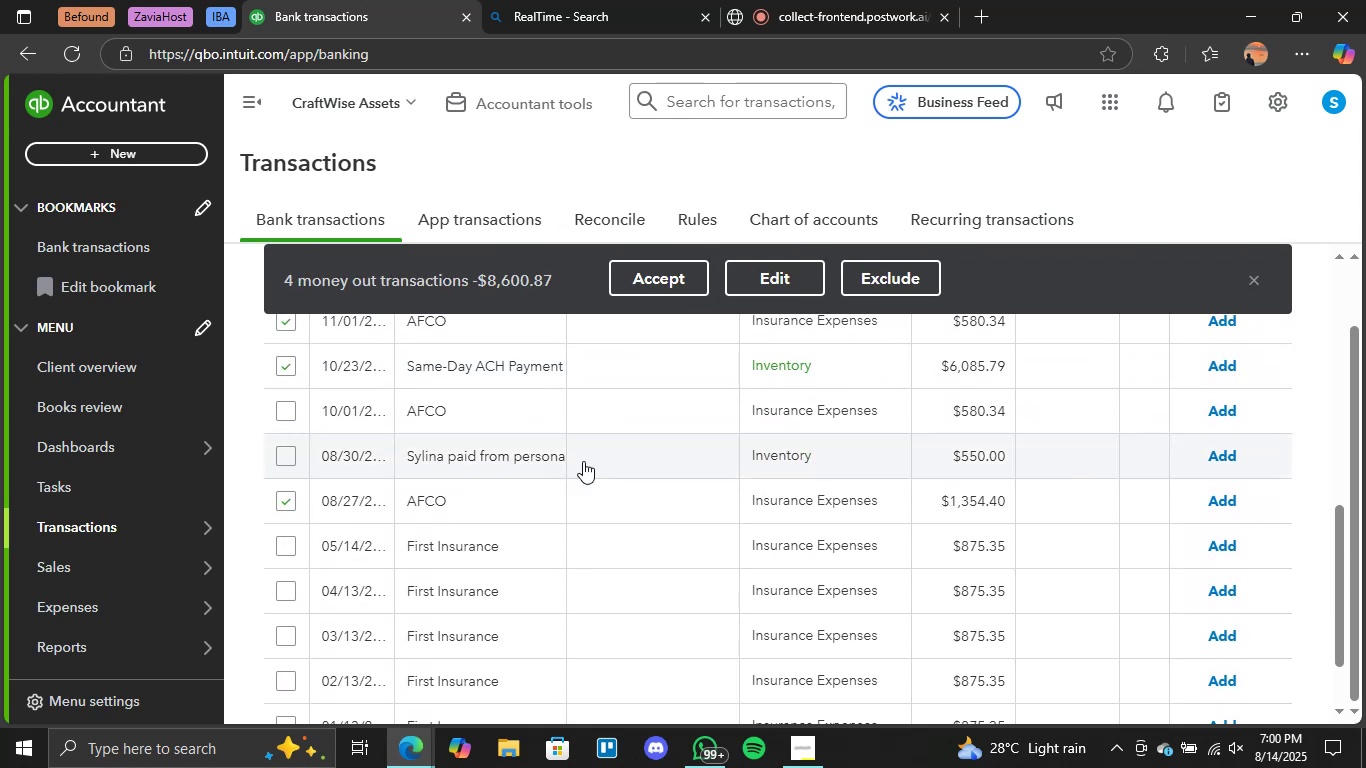 
scroll: coordinate [621, 420], scroll_direction: up, amount: 2.0
 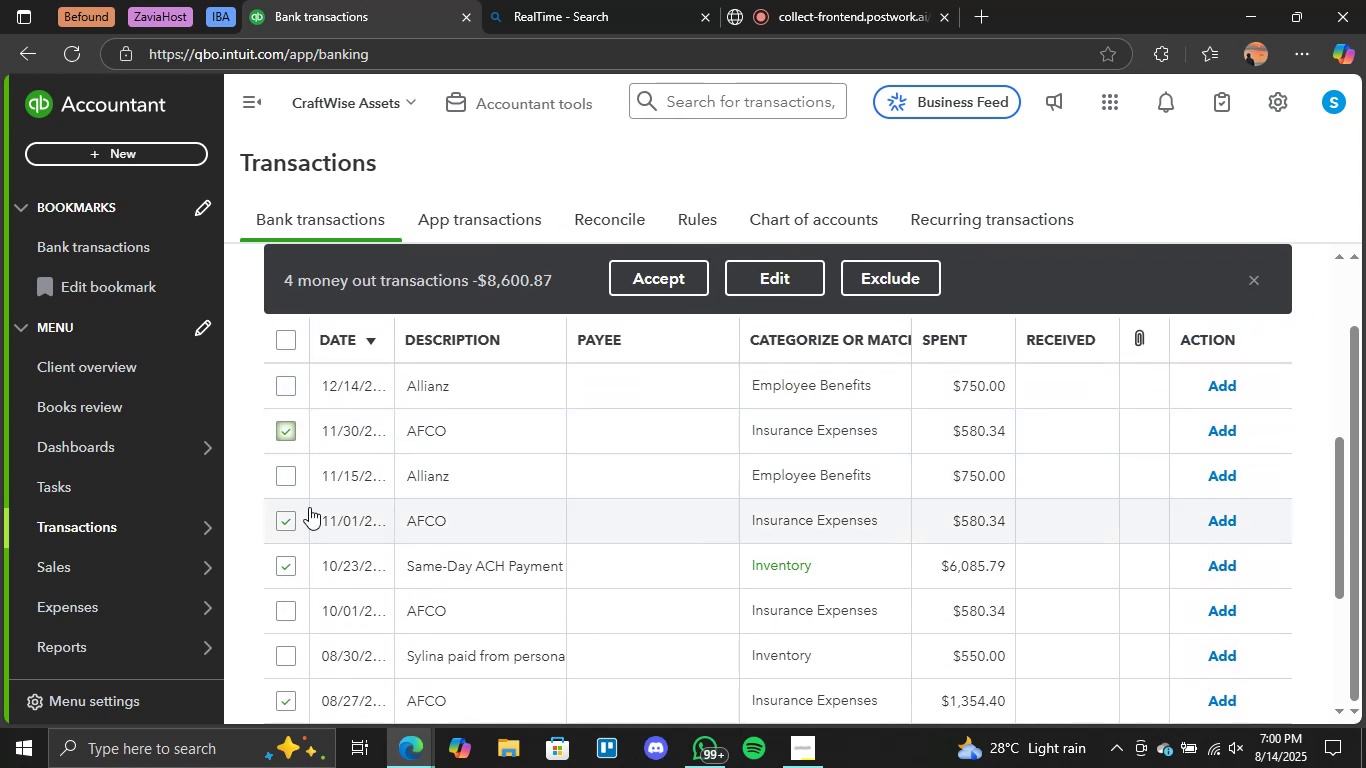 
scroll: coordinate [309, 510], scroll_direction: down, amount: 3.0
 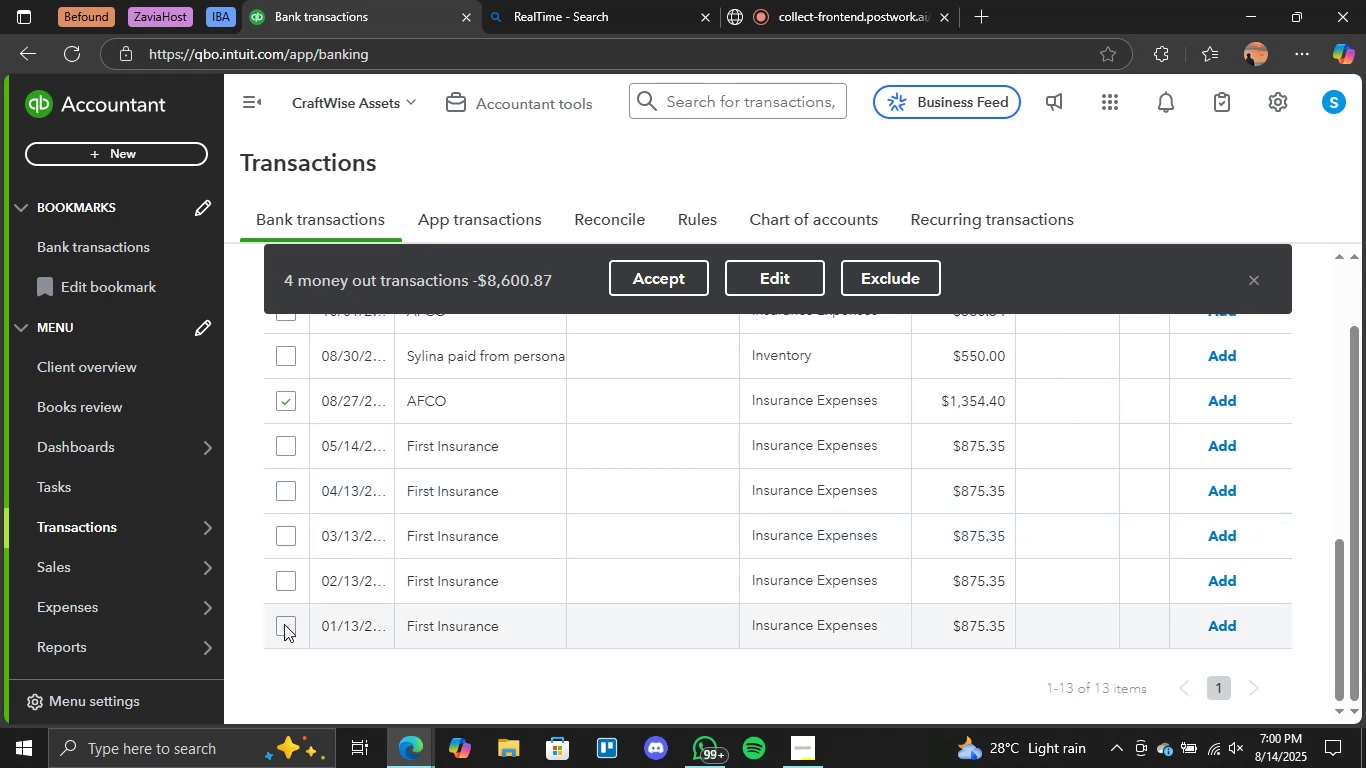 
double_click([284, 575])
 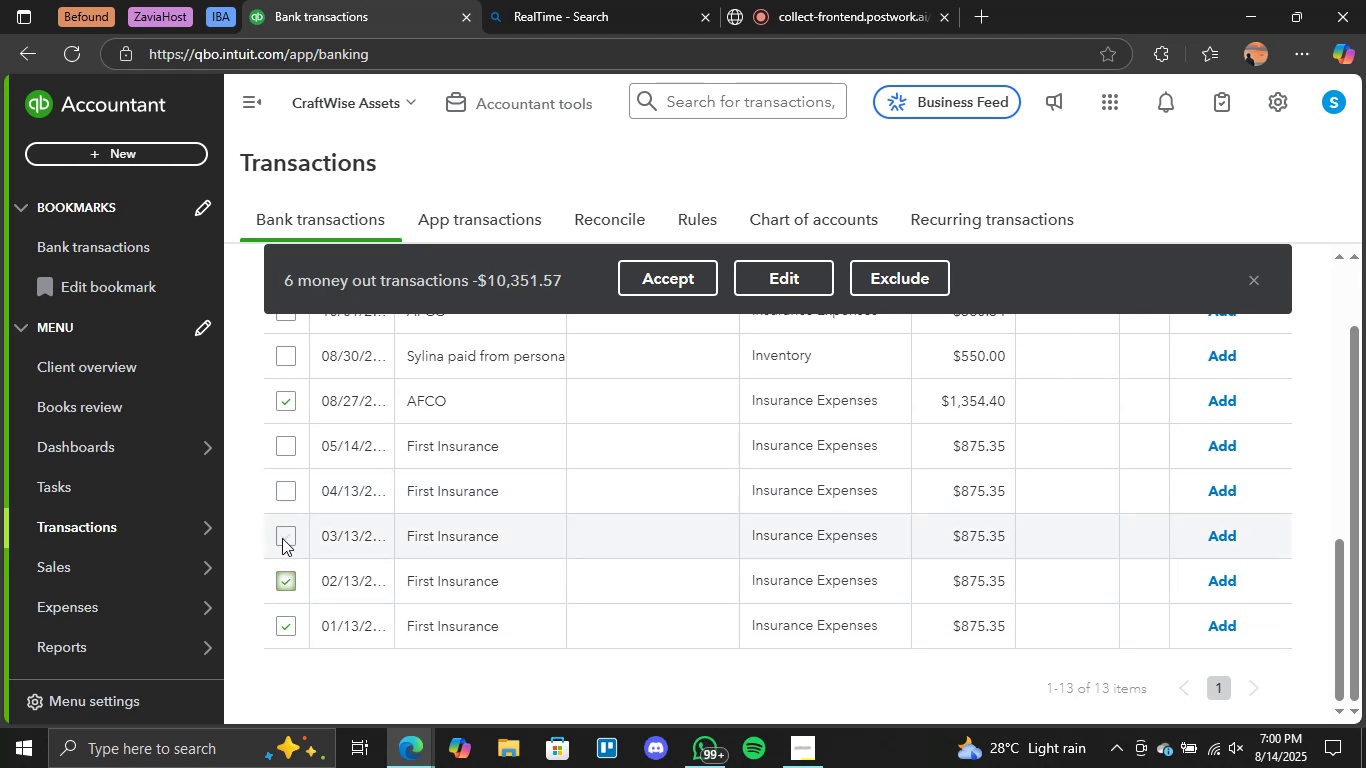 
left_click([281, 537])
 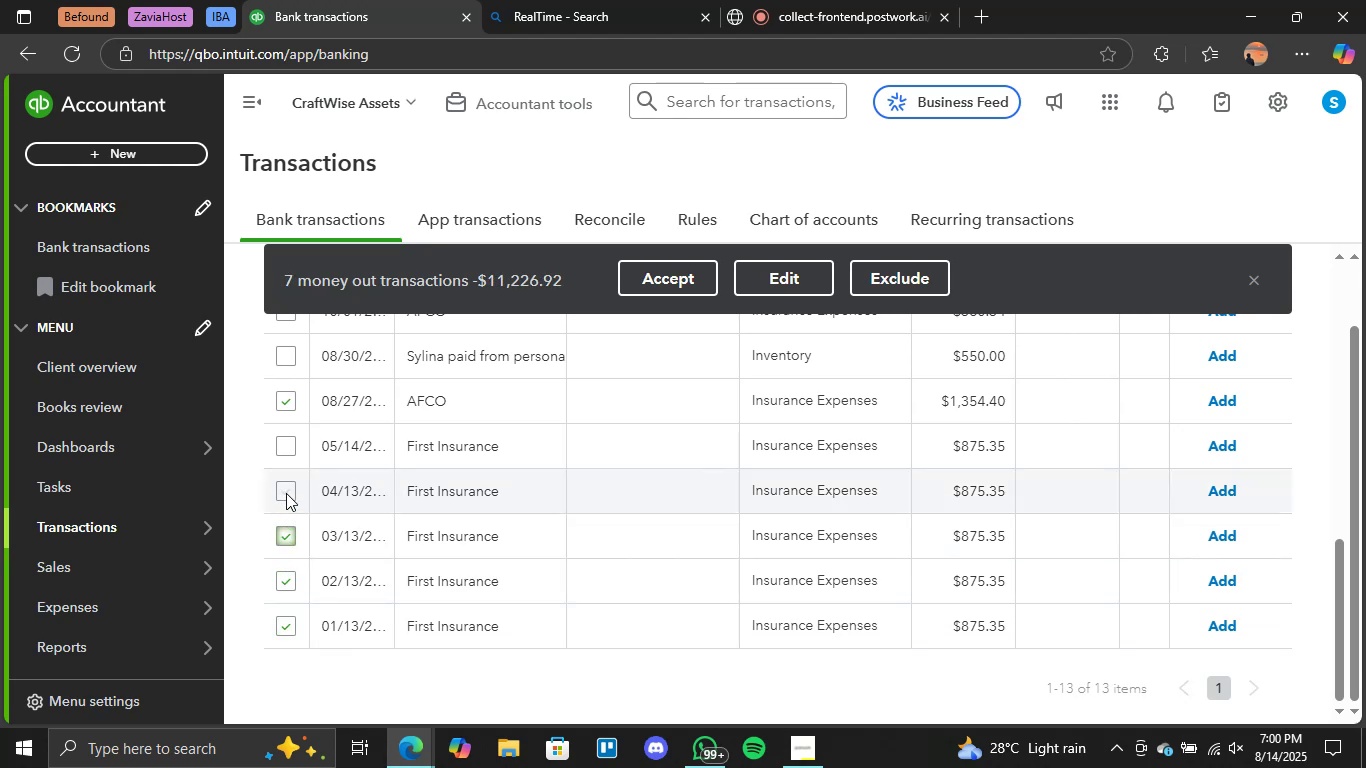 
double_click([286, 493])
 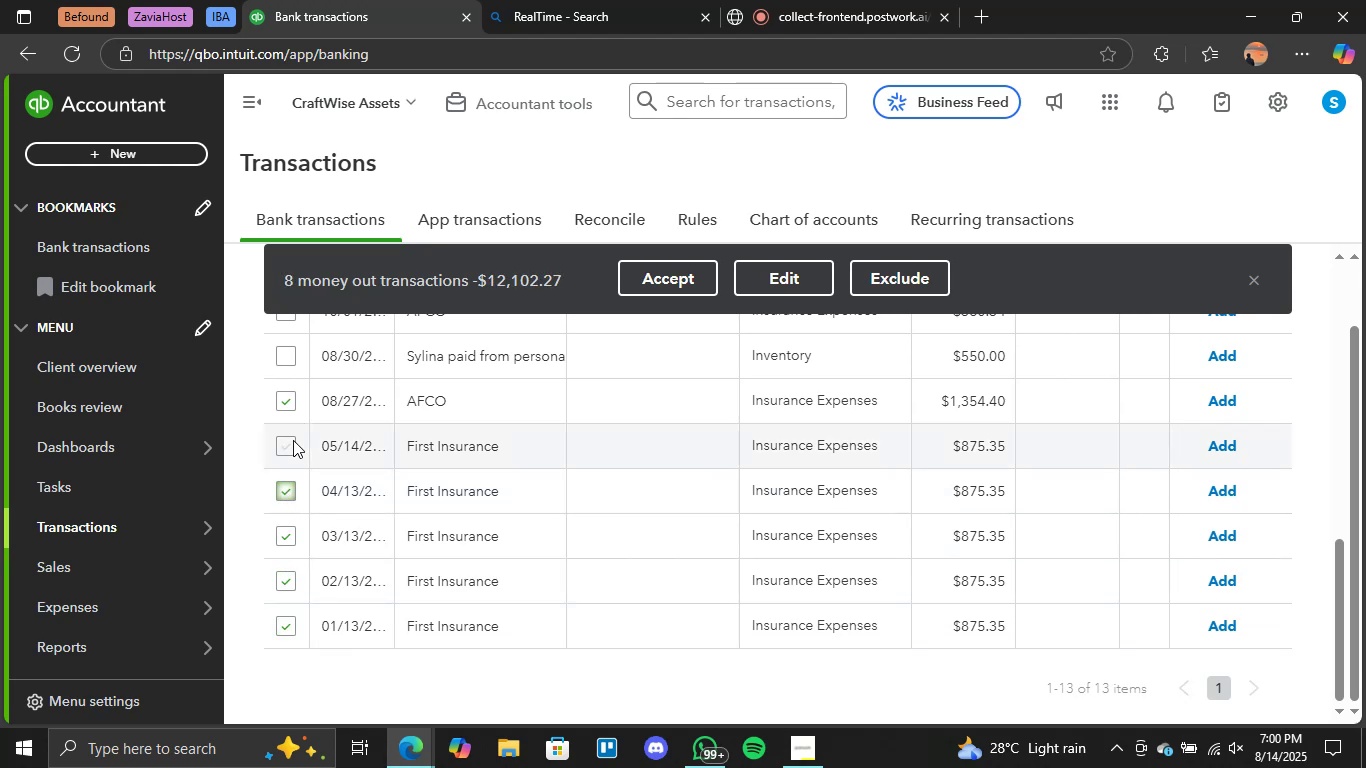 
left_click([290, 444])
 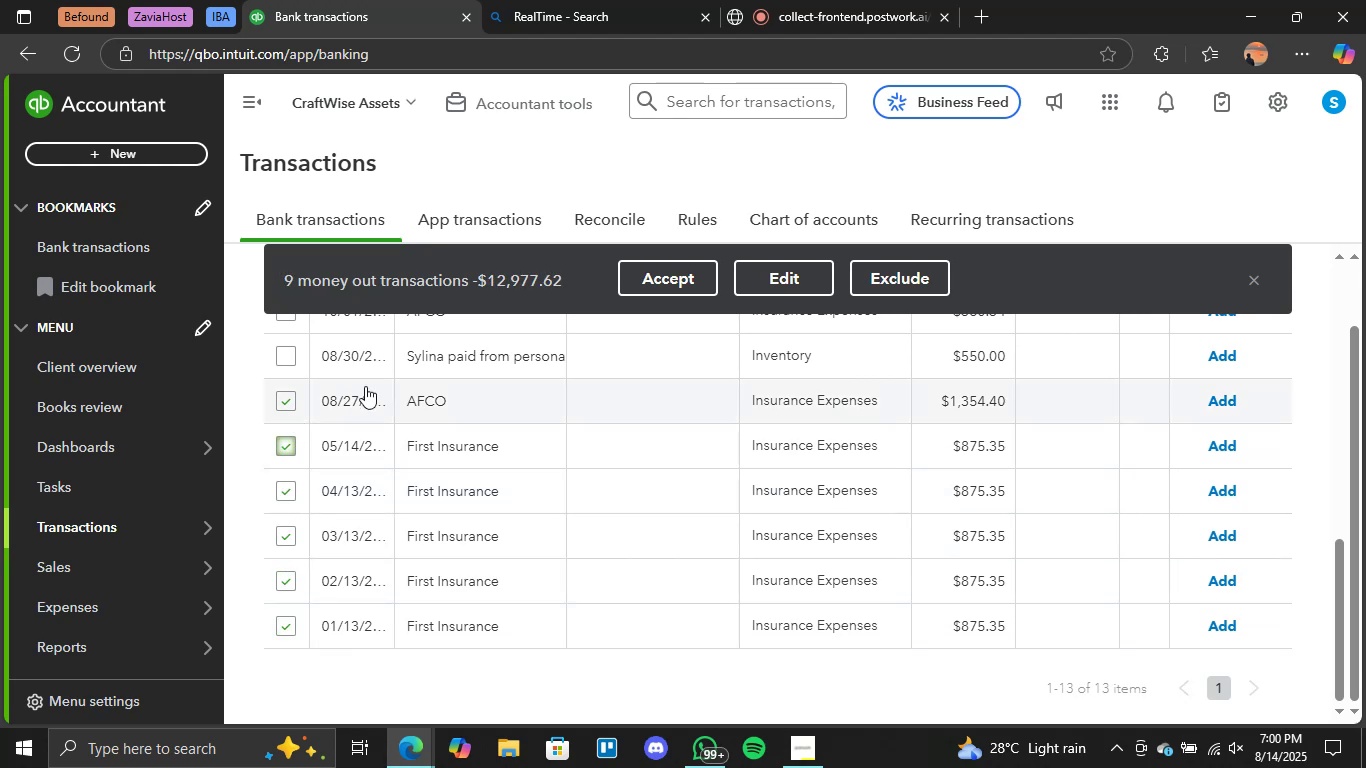 
scroll: coordinate [386, 400], scroll_direction: up, amount: 1.0
 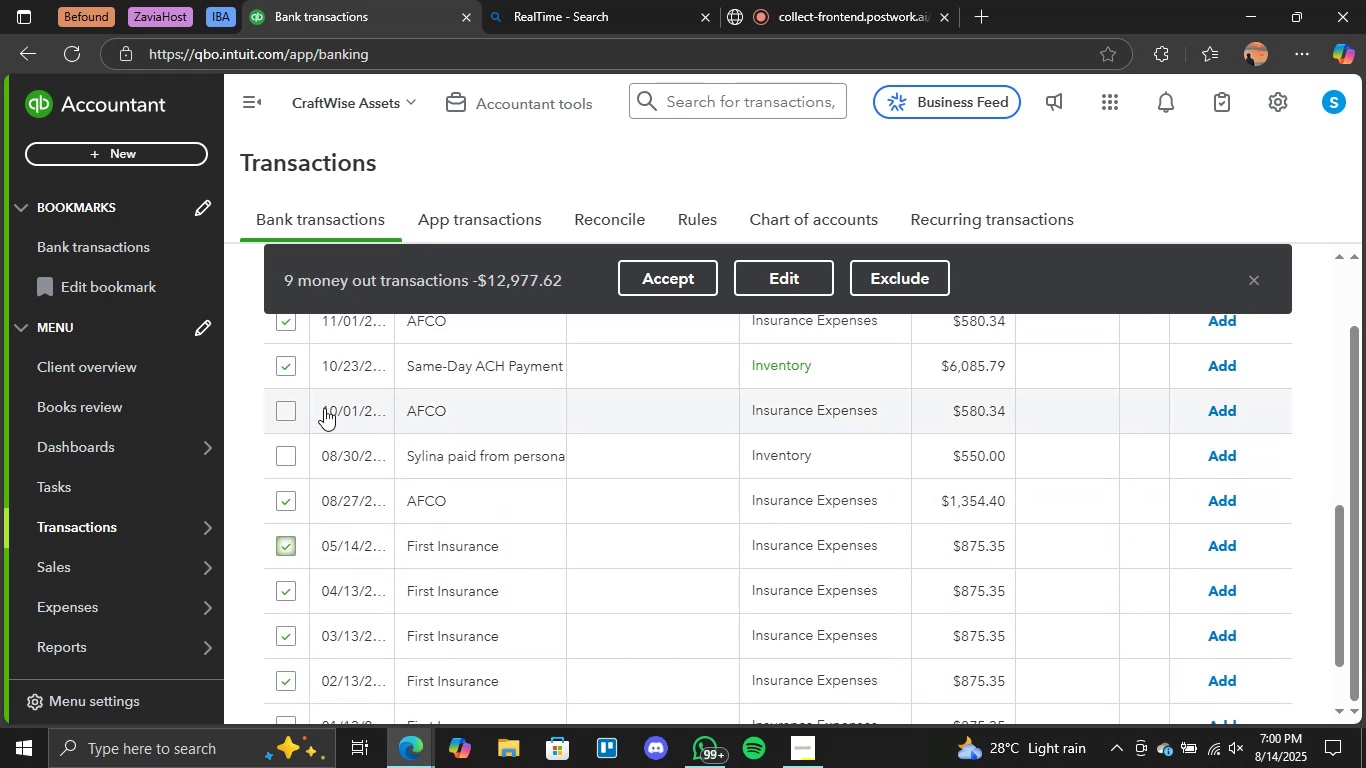 
left_click([287, 407])
 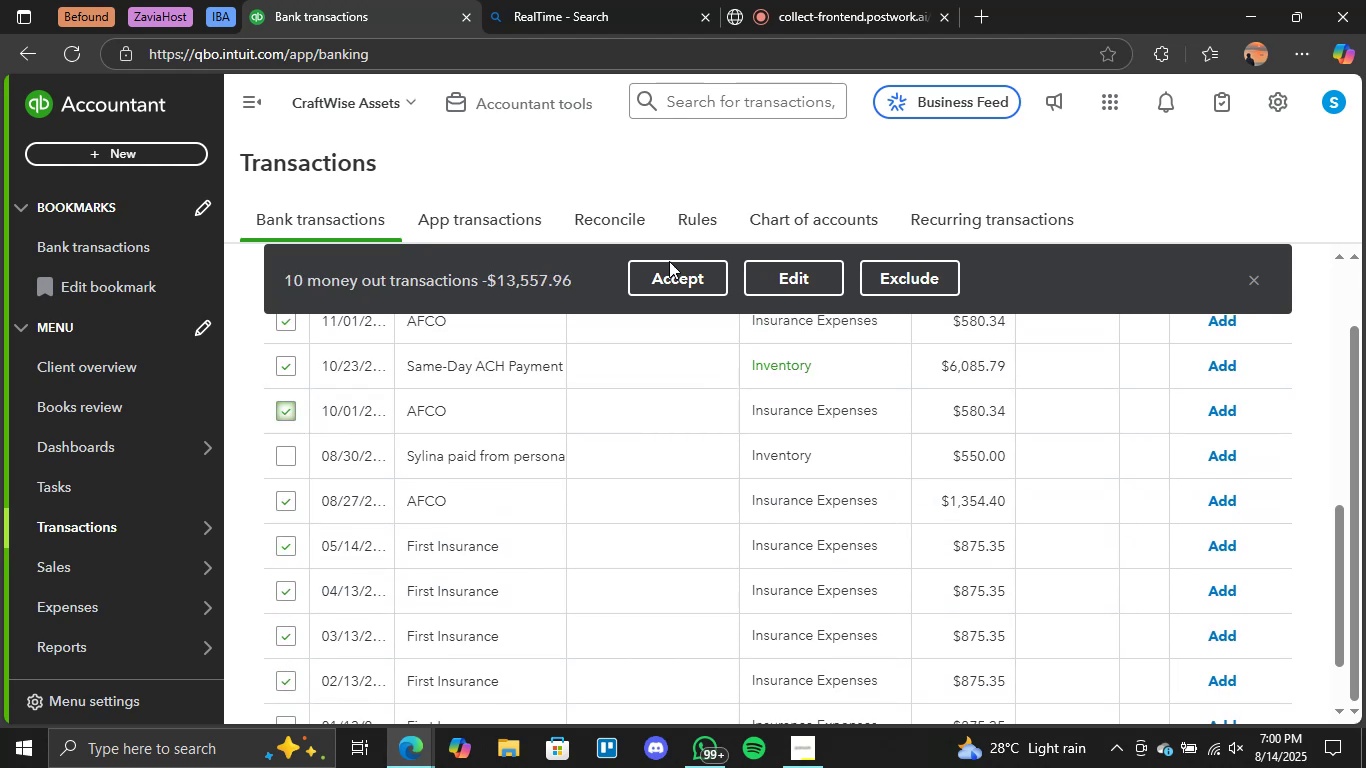 
left_click([651, 270])
 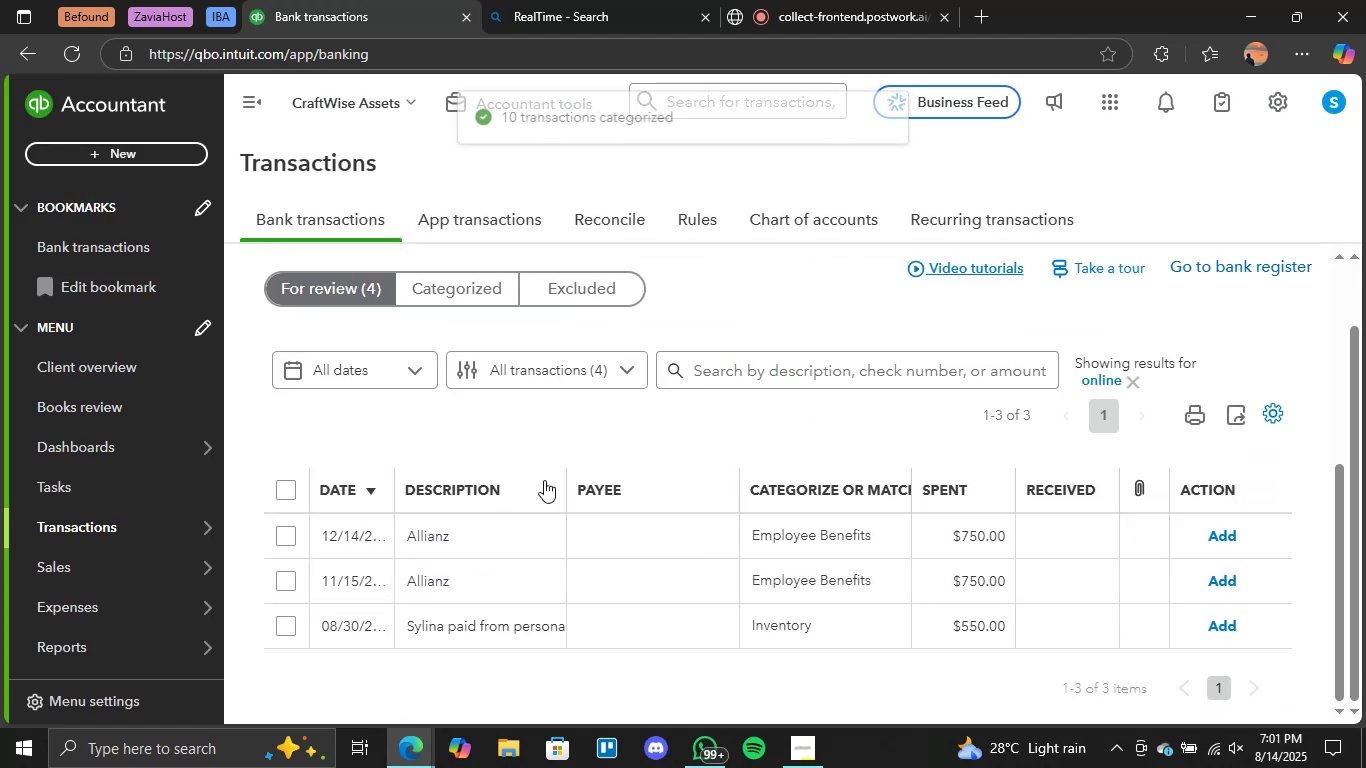 
mouse_move([543, 608])
 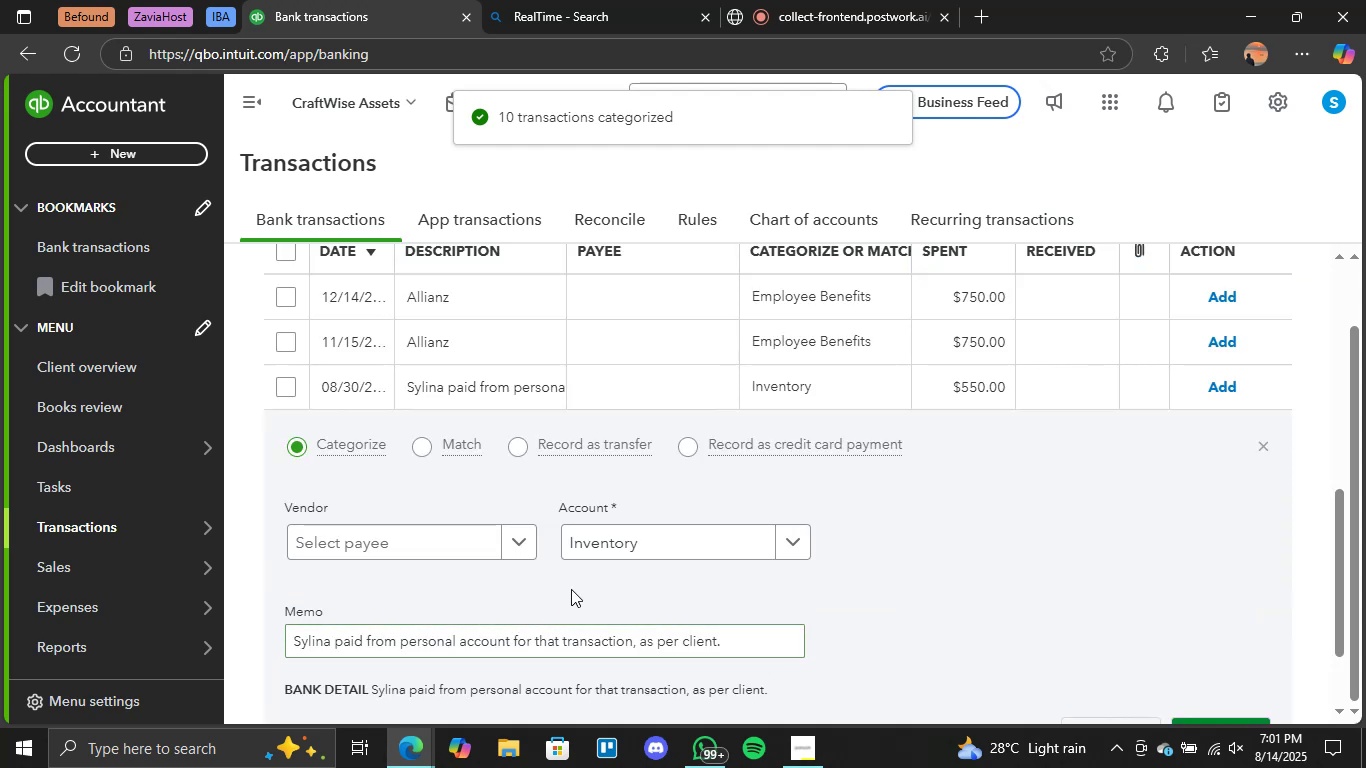 
scroll: coordinate [436, 599], scroll_direction: down, amount: 1.0
 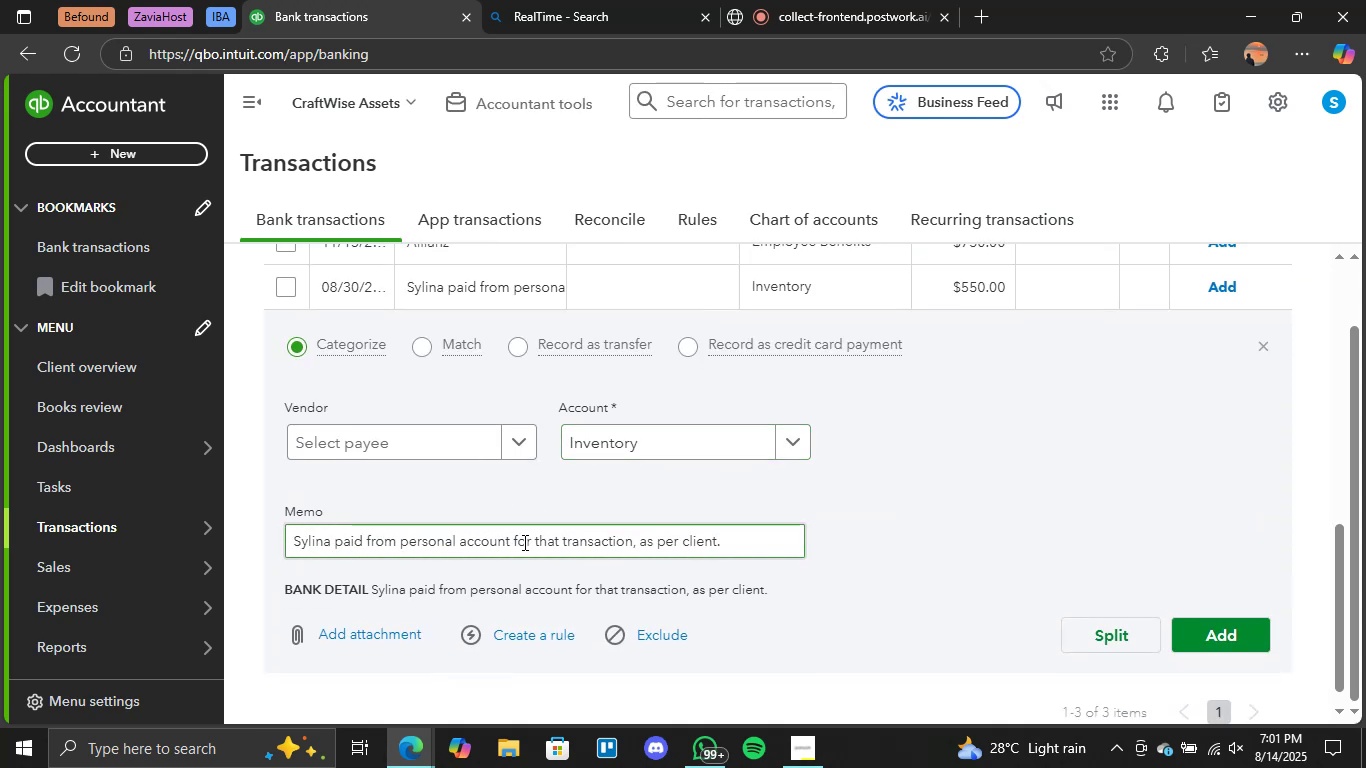 
wait(9.69)
 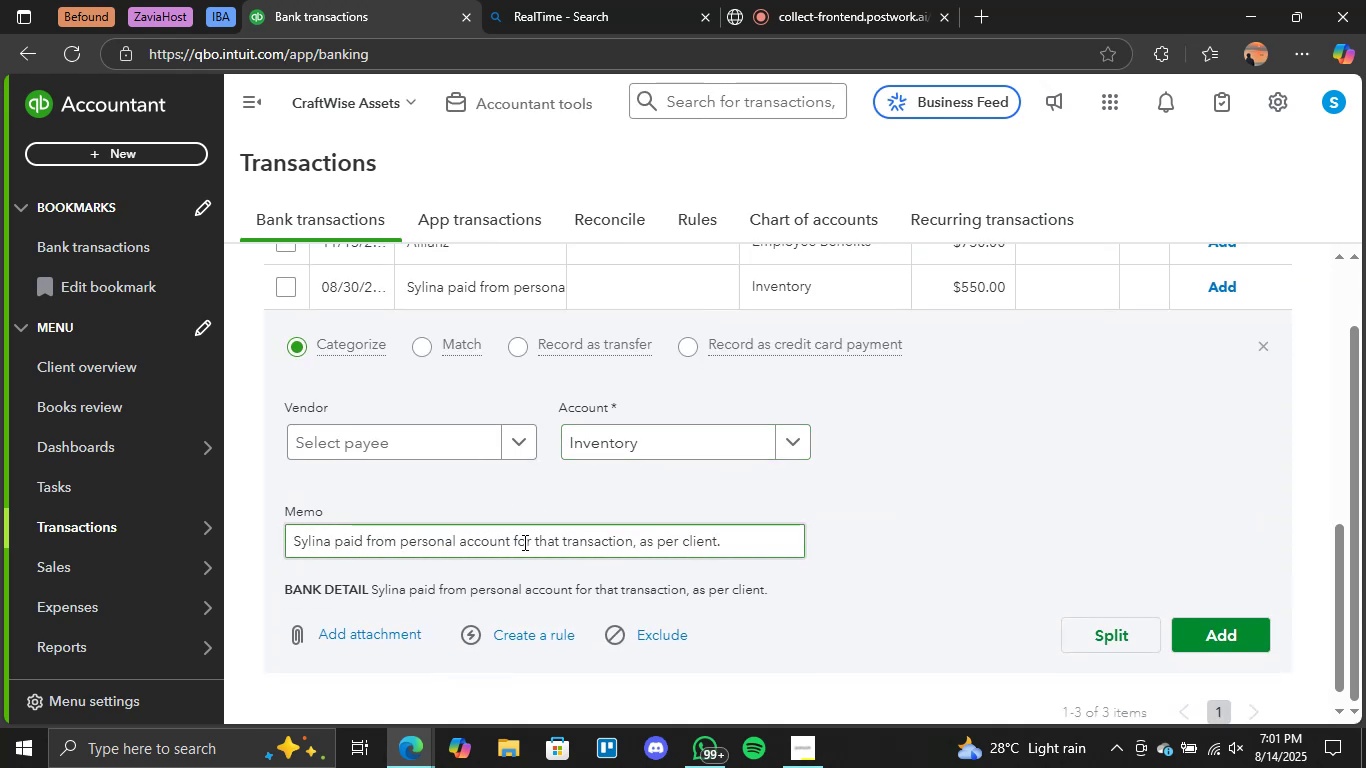 
left_click([783, 440])
 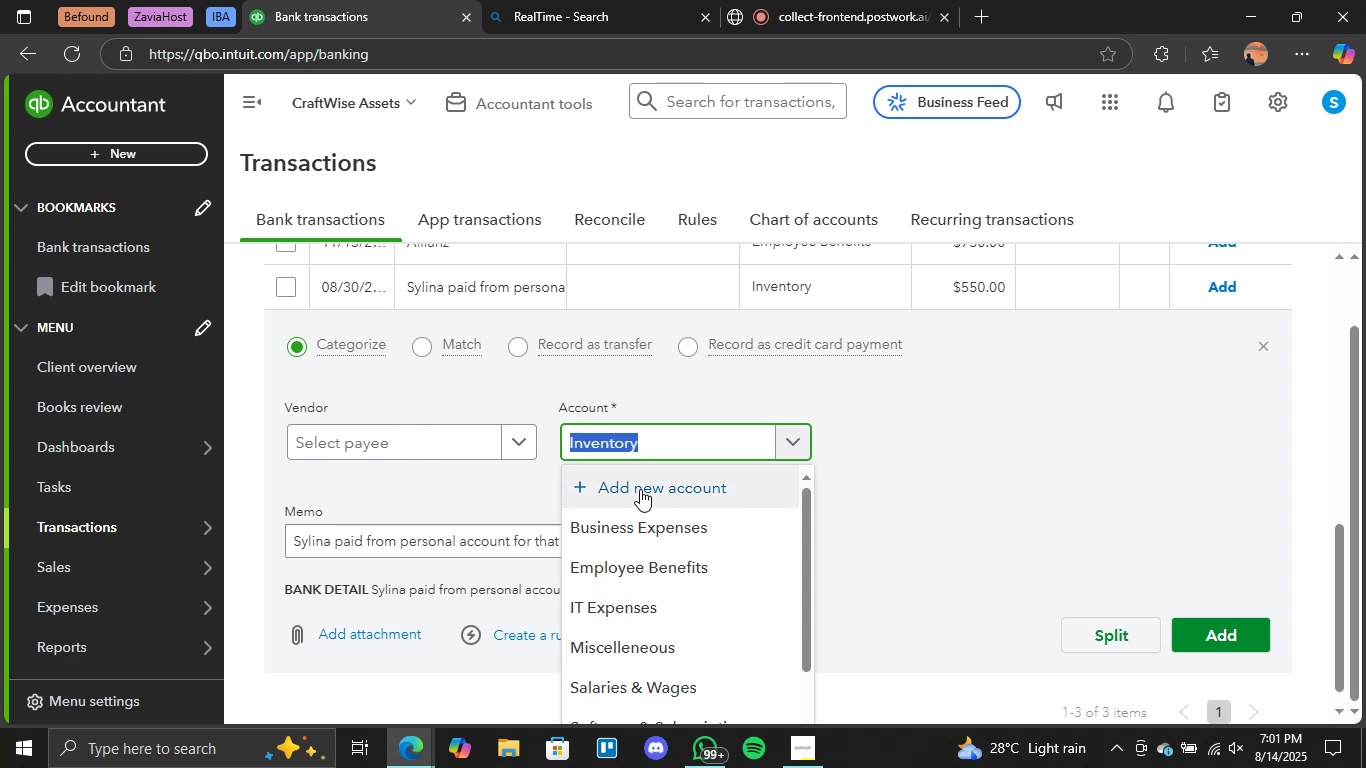 
scroll: coordinate [936, 445], scroll_direction: up, amount: 2.0
 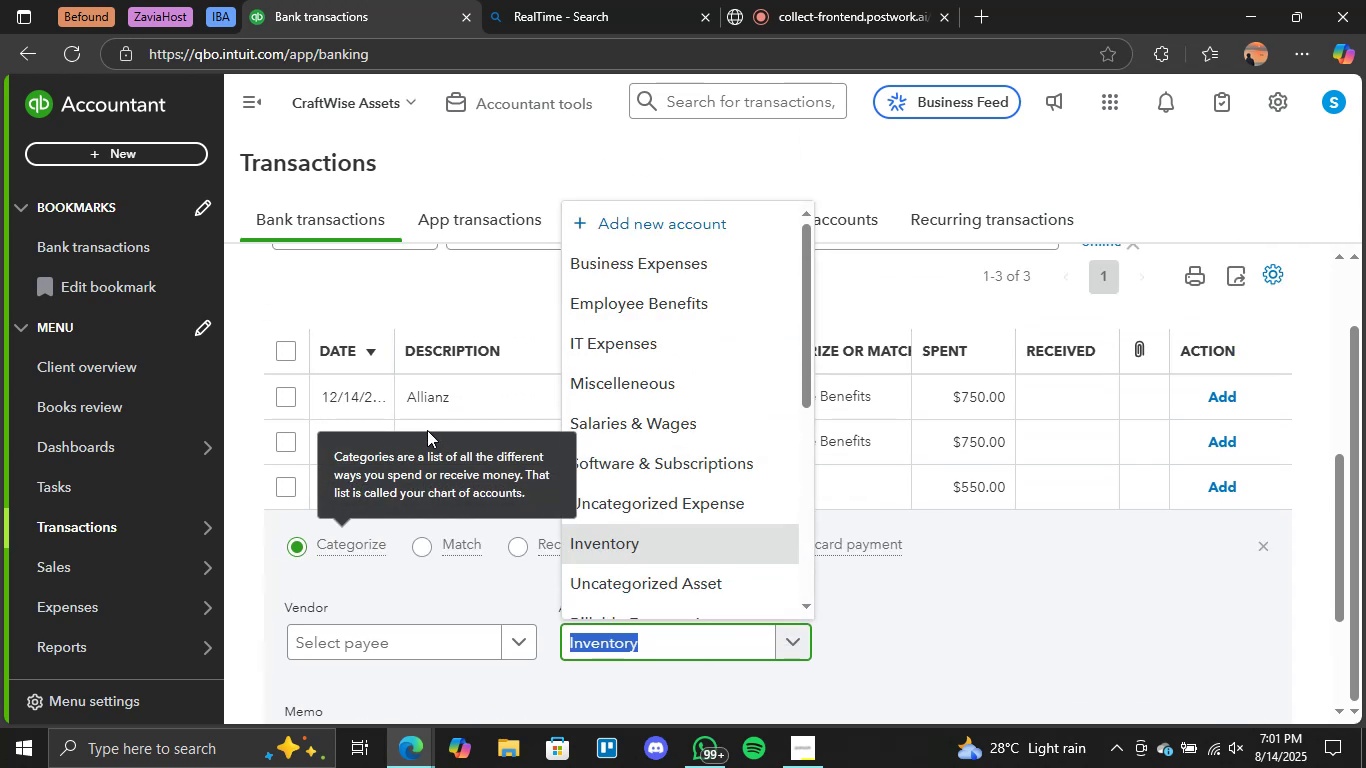 
left_click([443, 412])
 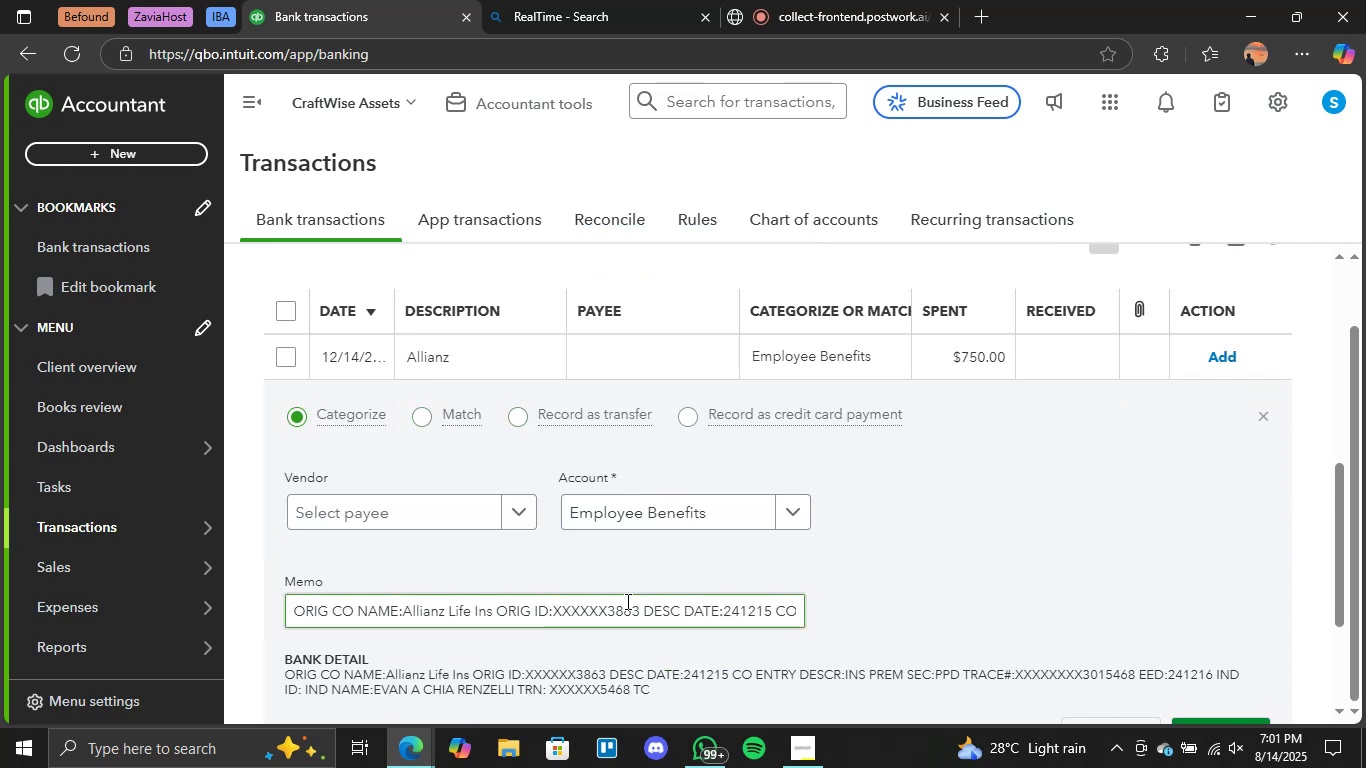 
scroll: coordinate [887, 653], scroll_direction: down, amount: 1.0
 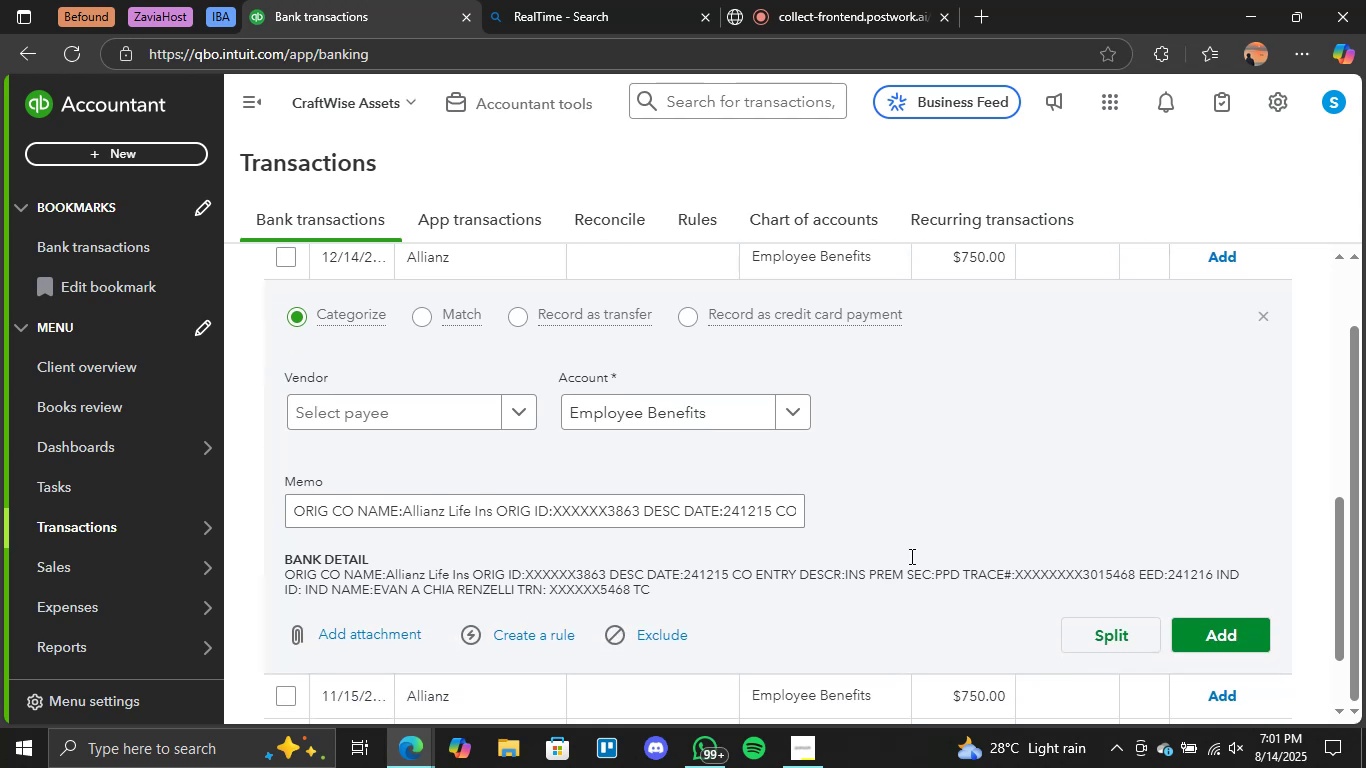 
scroll: coordinate [878, 403], scroll_direction: up, amount: 1.0
 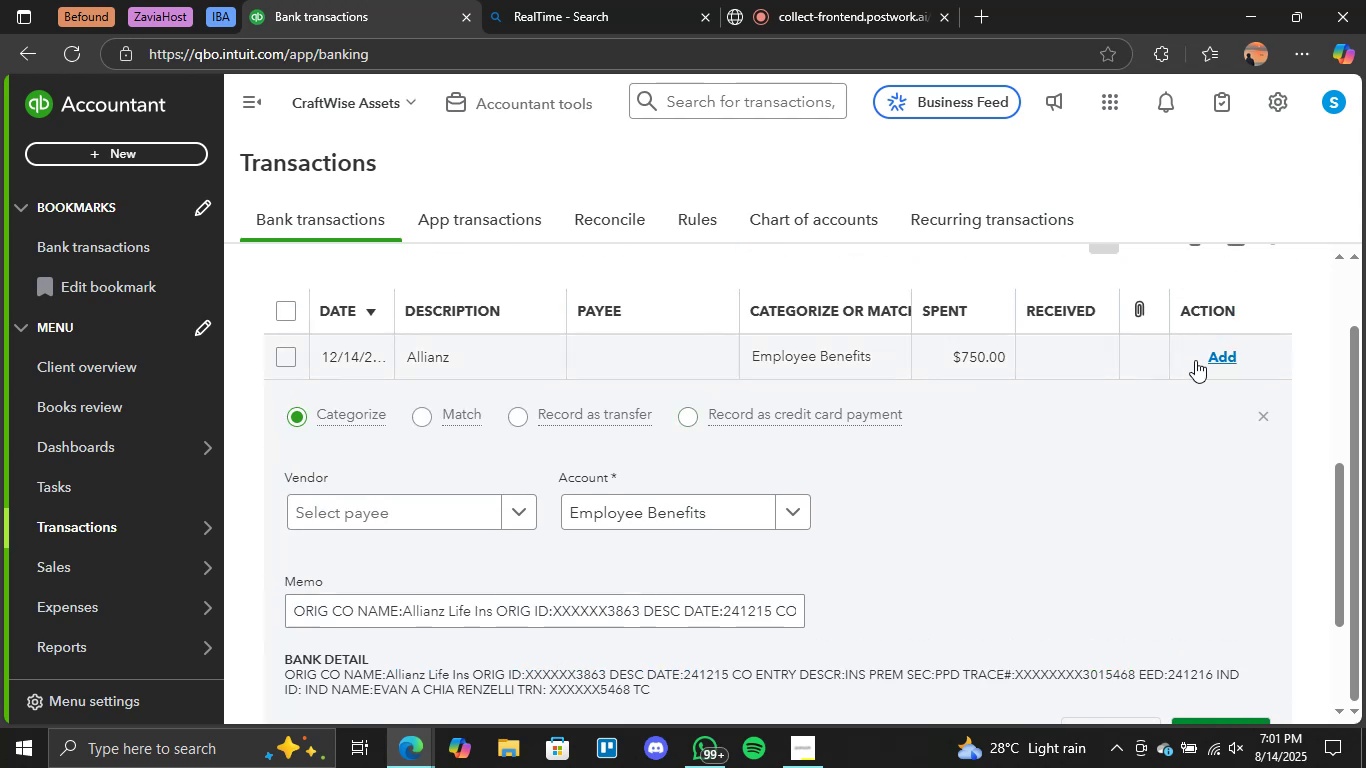 
left_click([1214, 356])
 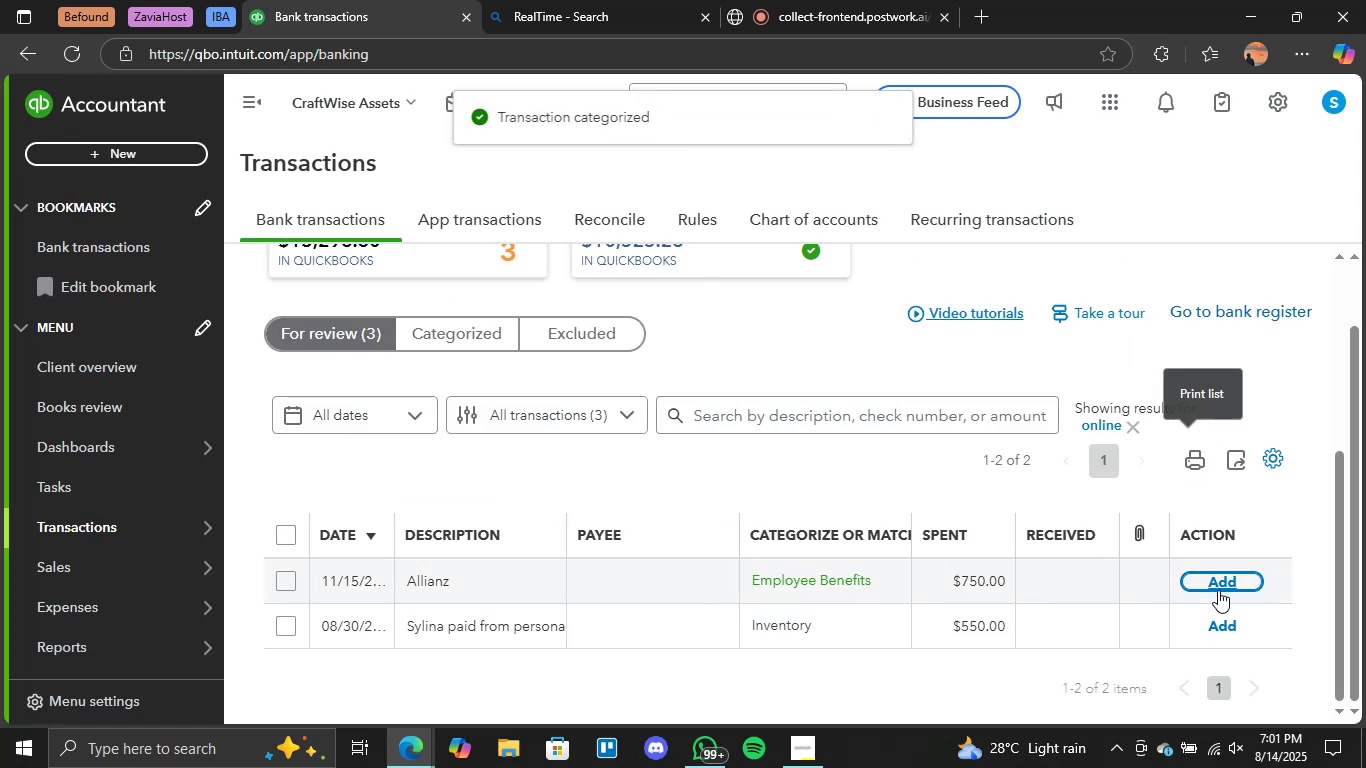 
left_click([1218, 577])
 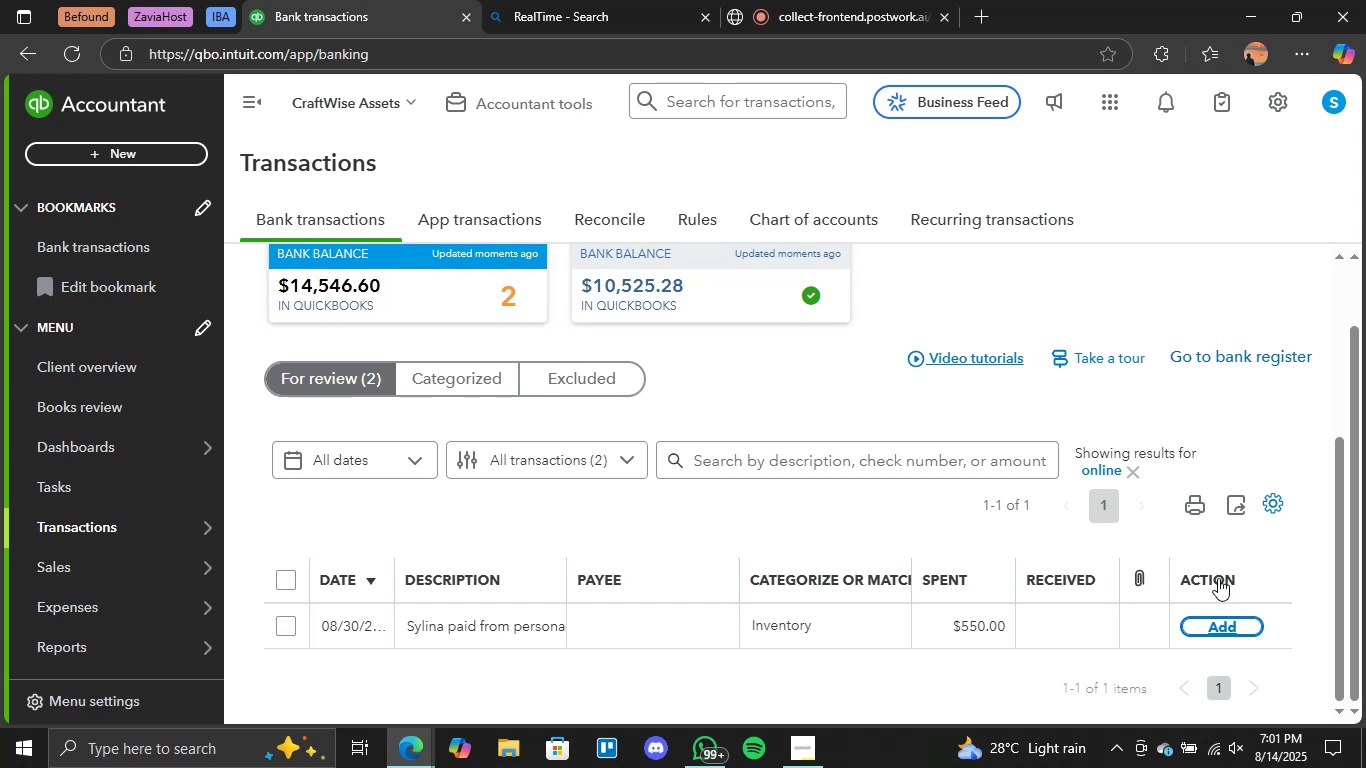 
wait(34.96)
 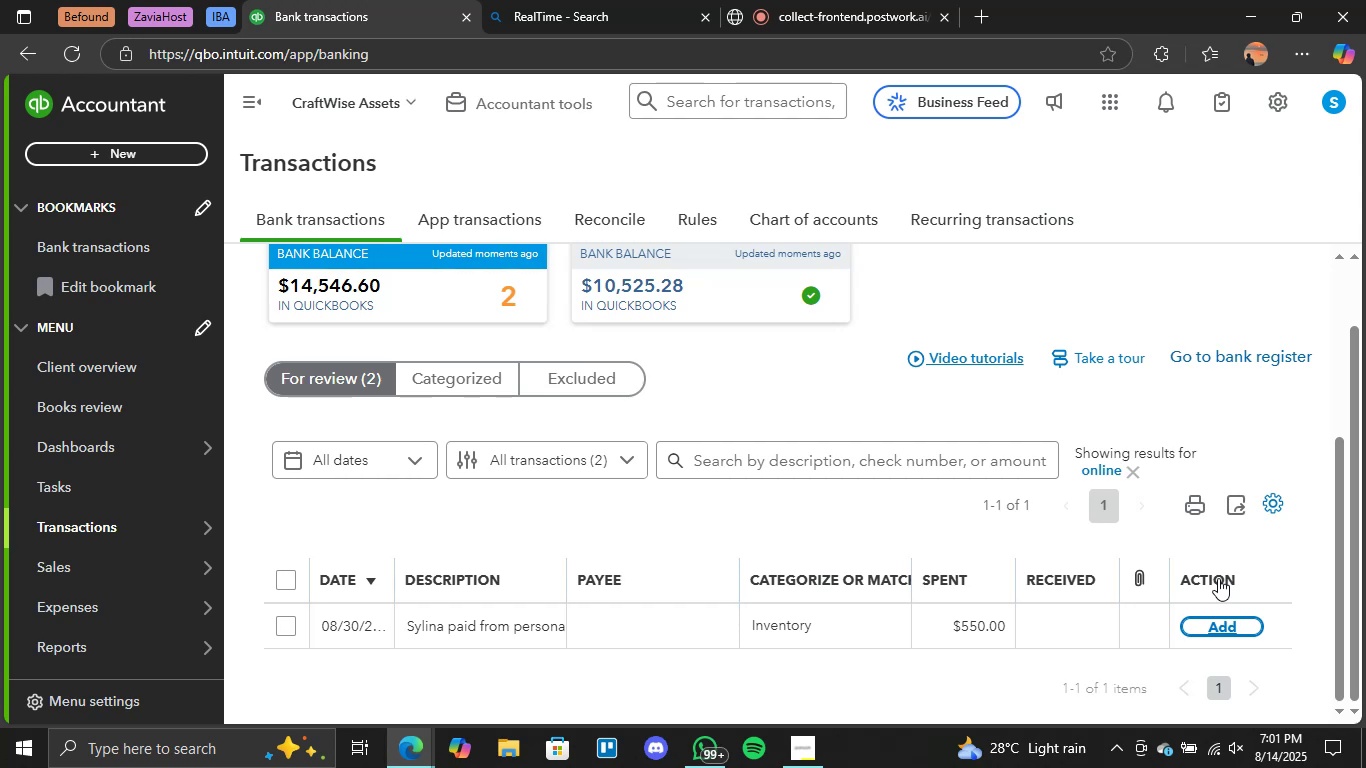 
left_click([502, 630])
 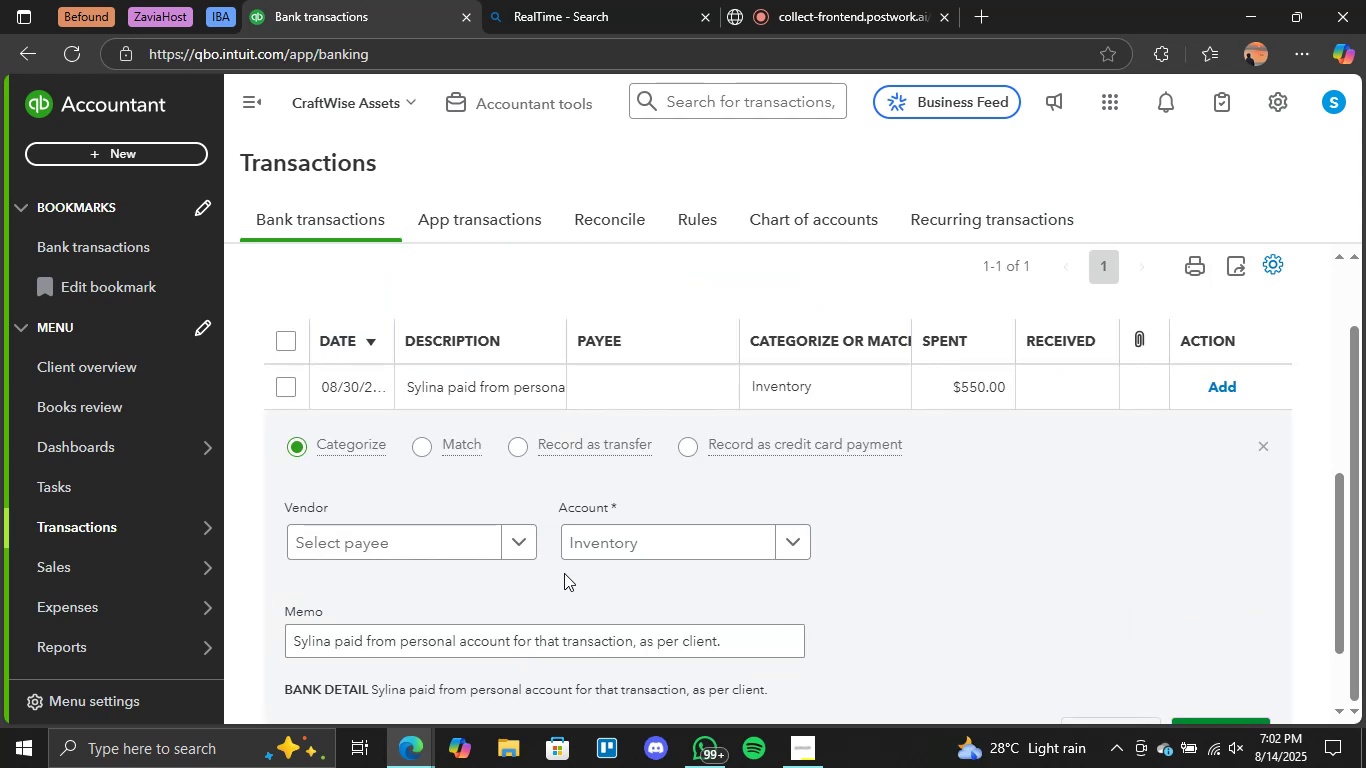 
scroll: coordinate [568, 567], scroll_direction: down, amount: 2.0
 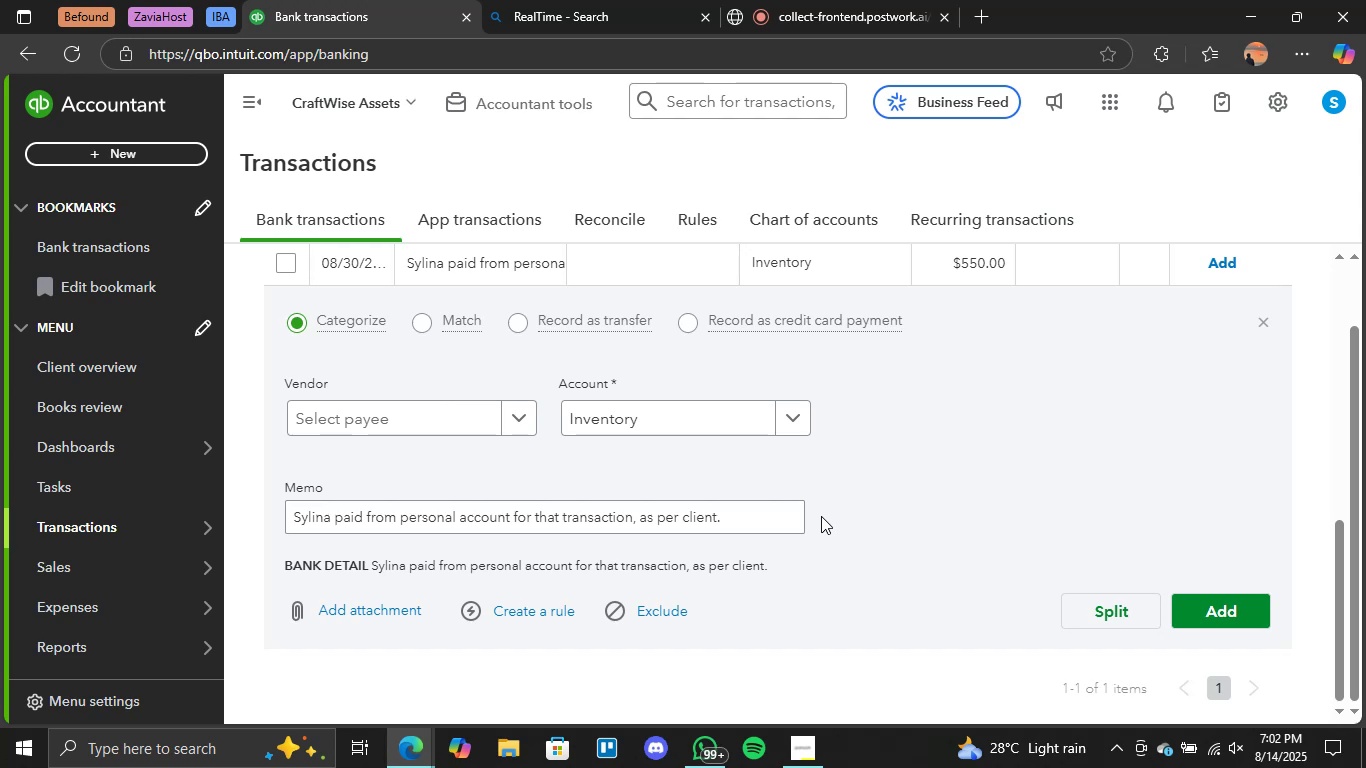 
wait(26.32)
 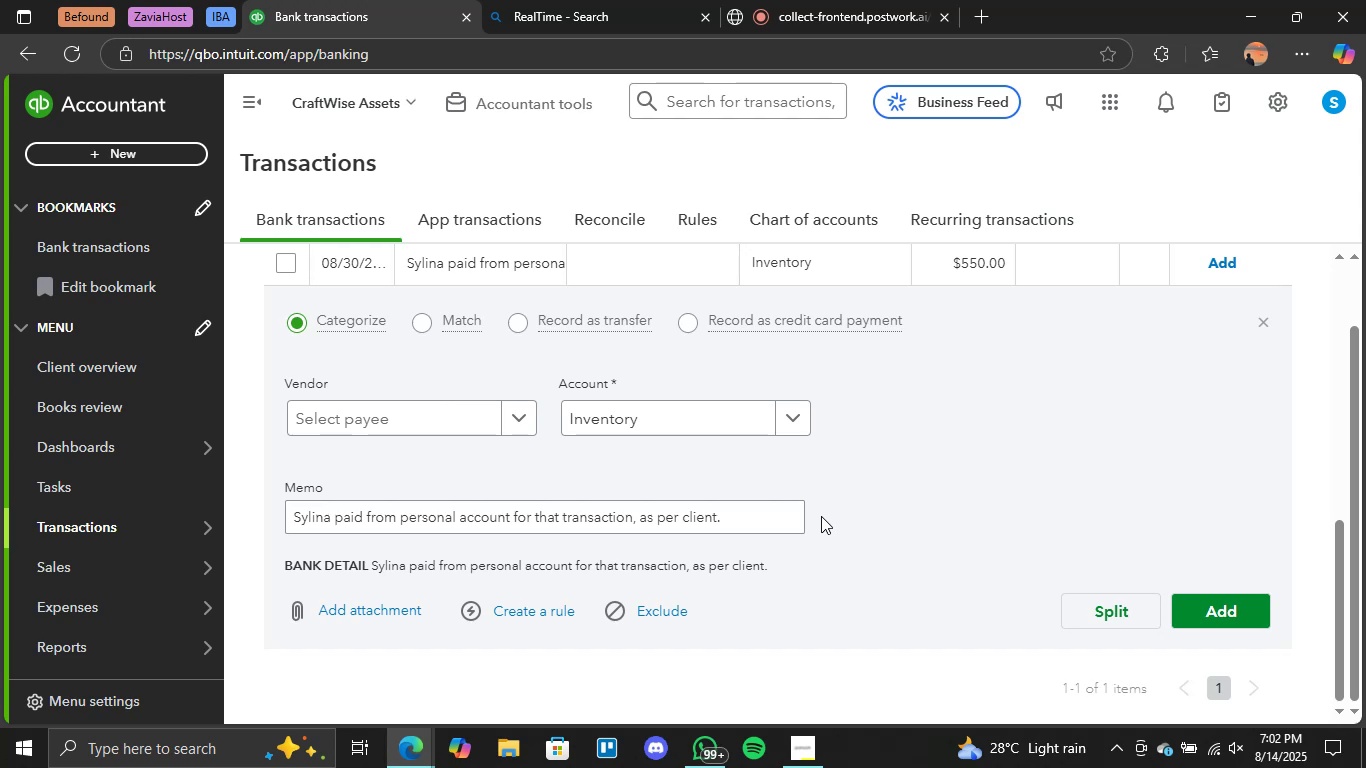 
left_click([788, 415])
 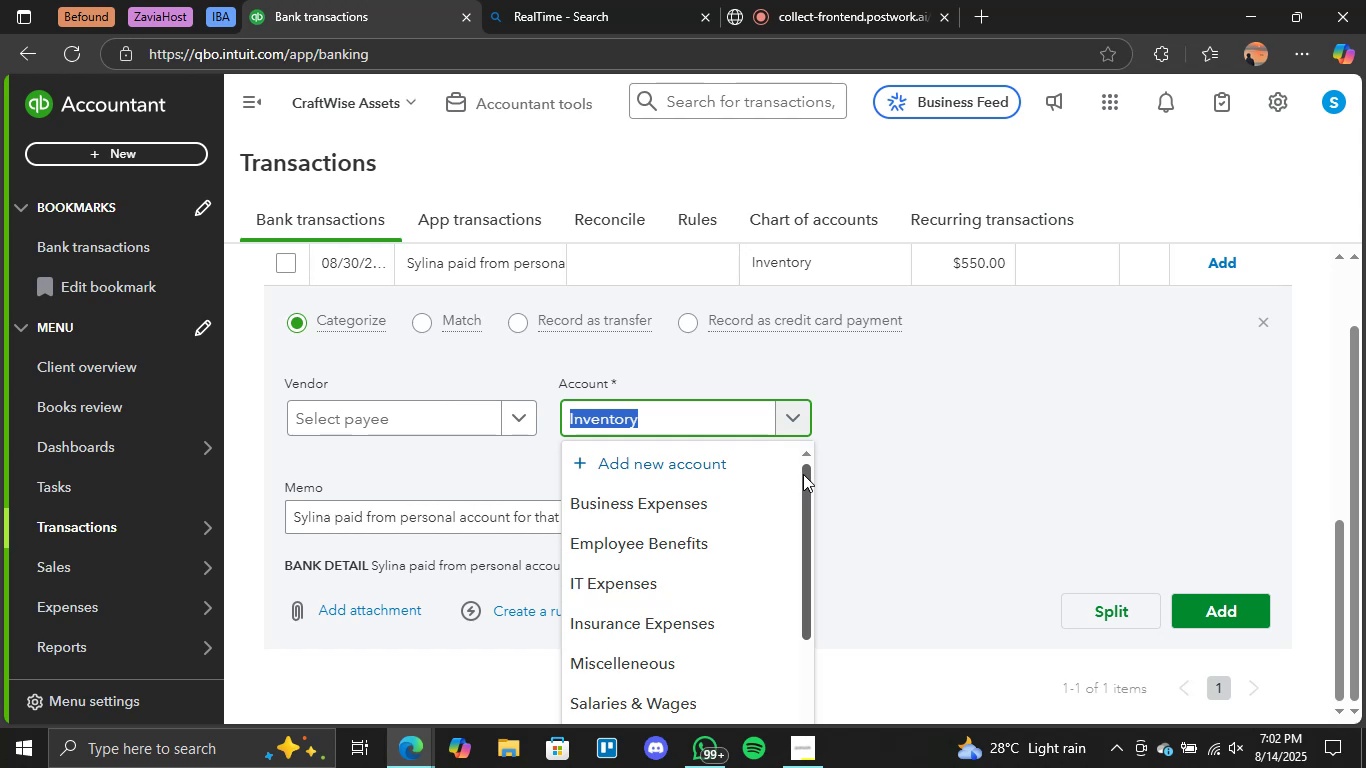 
wait(11.45)
 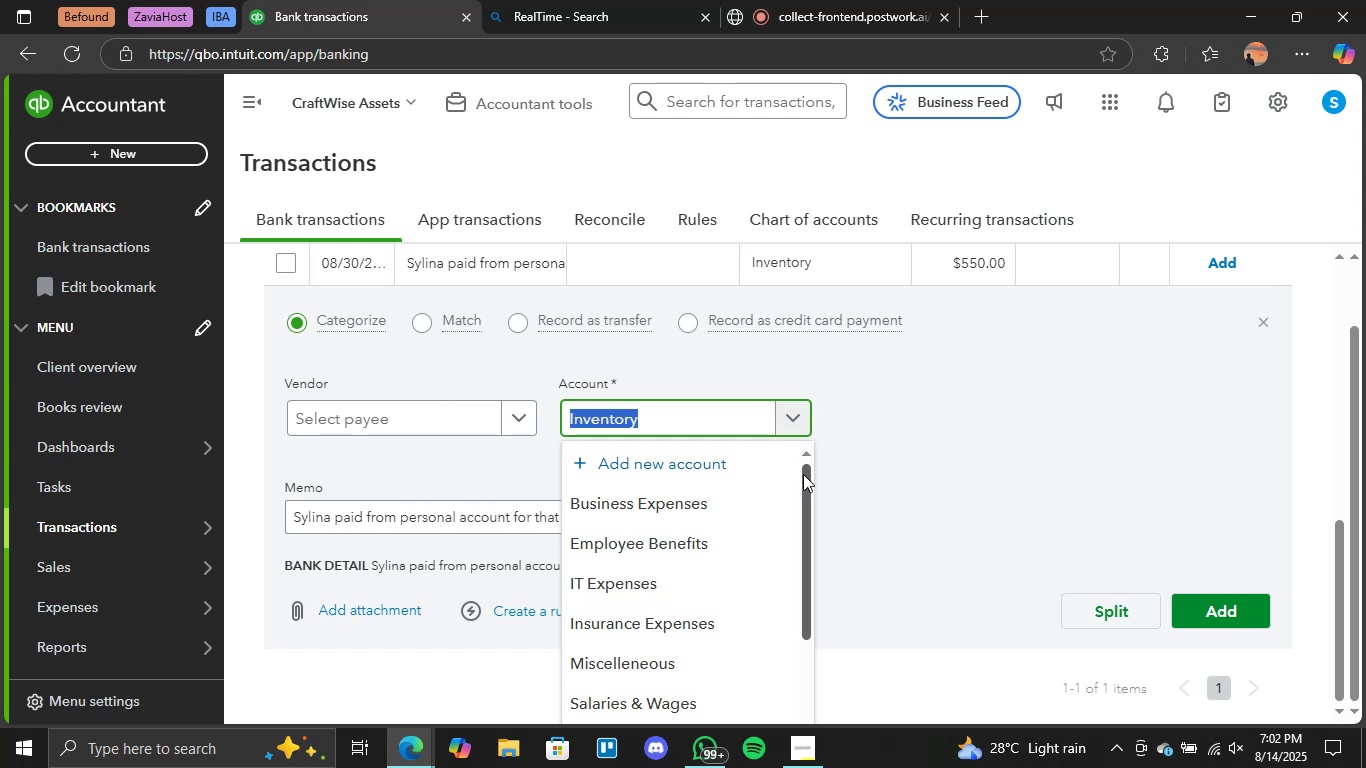 
left_click([689, 464])
 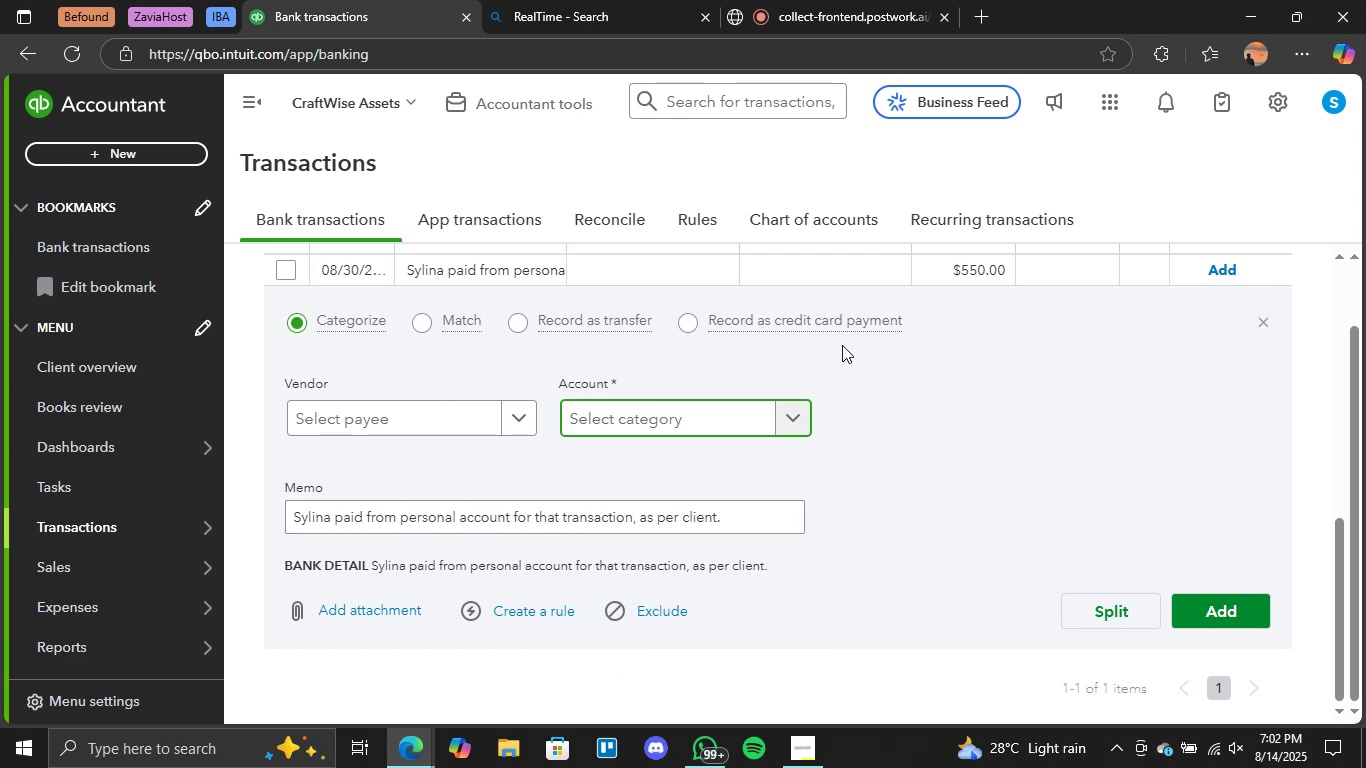 
key(CapsLock)
 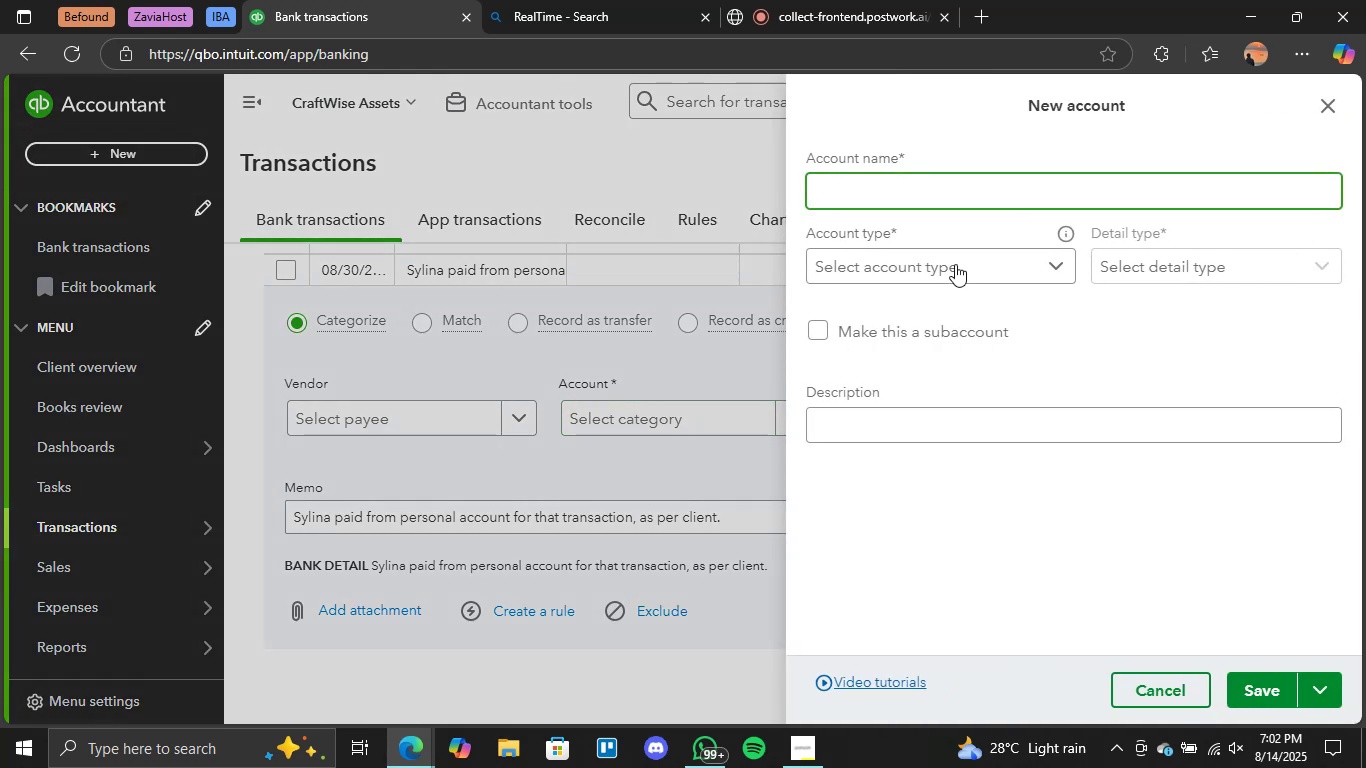 
left_click([947, 204])
 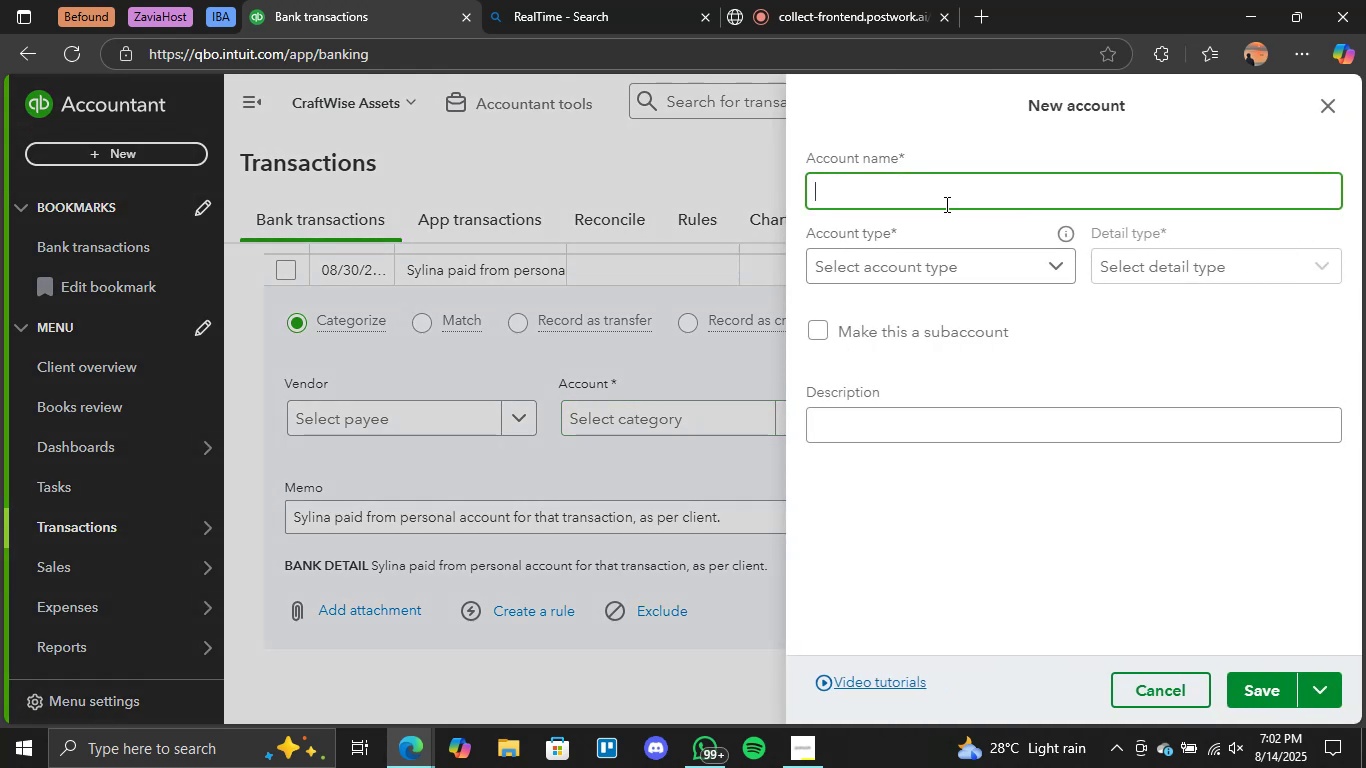 
type(Drawings)
 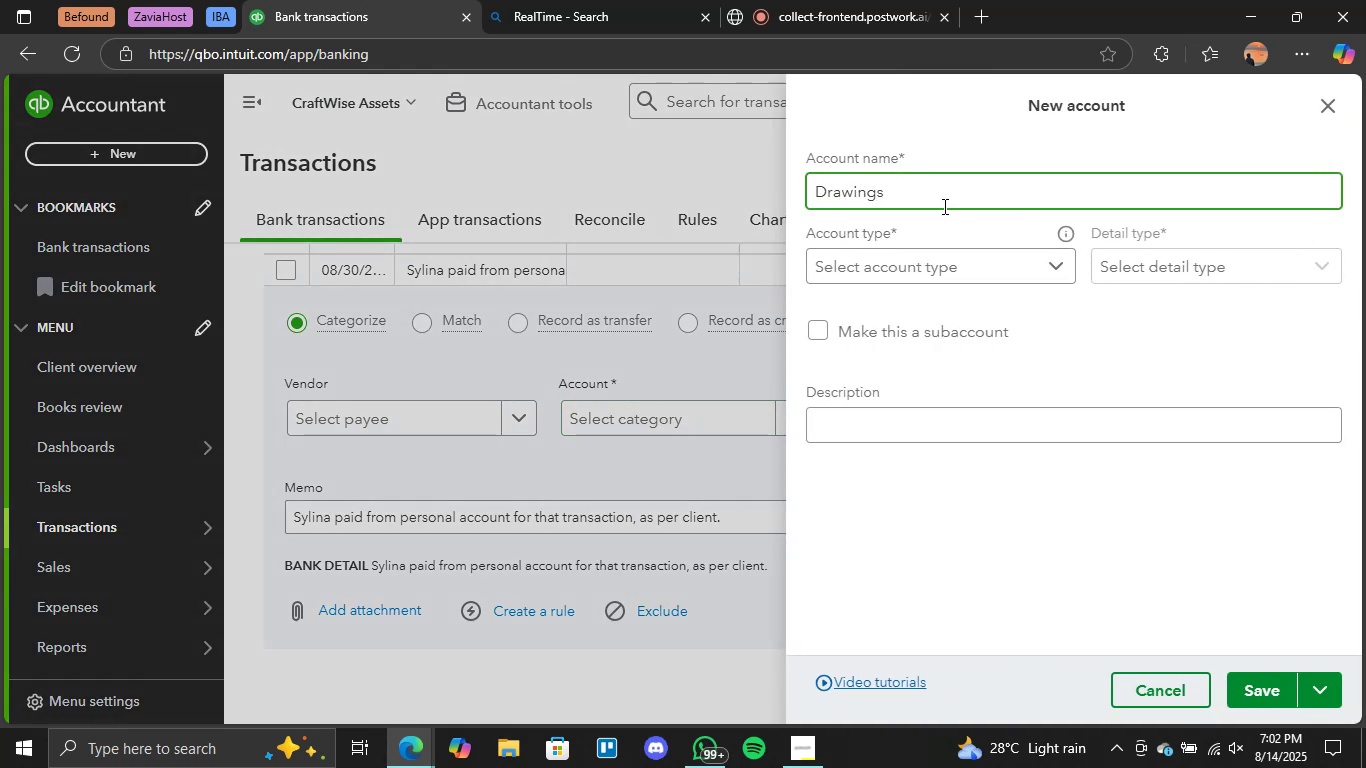 
left_click([949, 258])
 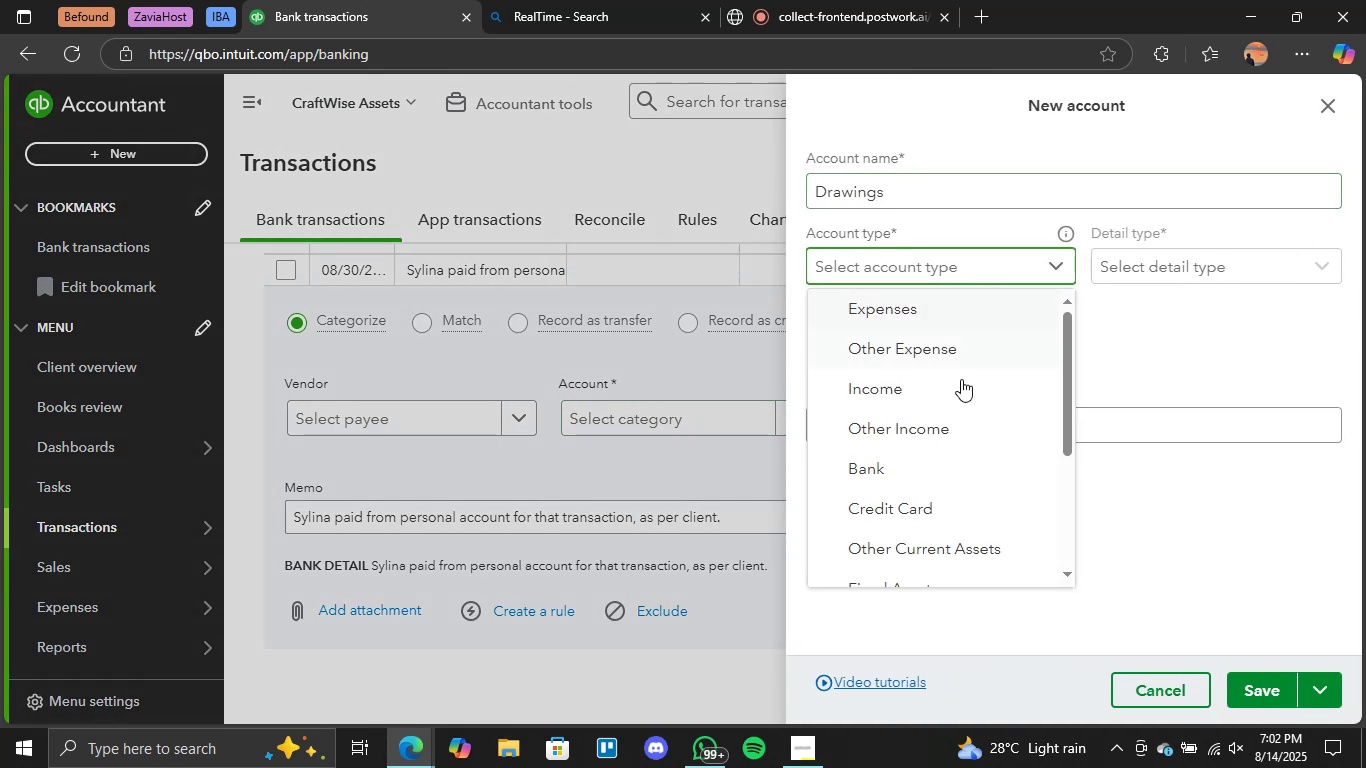 
scroll: coordinate [955, 444], scroll_direction: down, amount: 4.0
 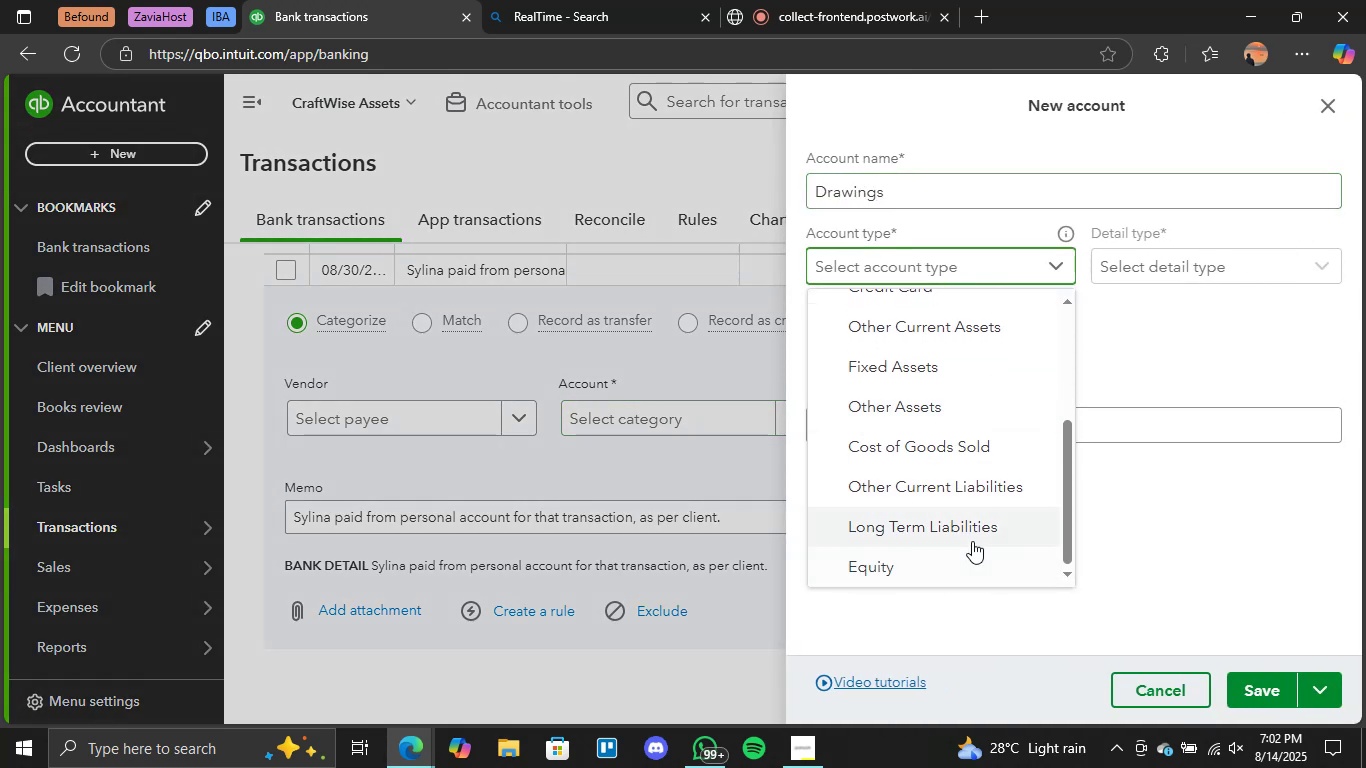 
left_click([944, 564])
 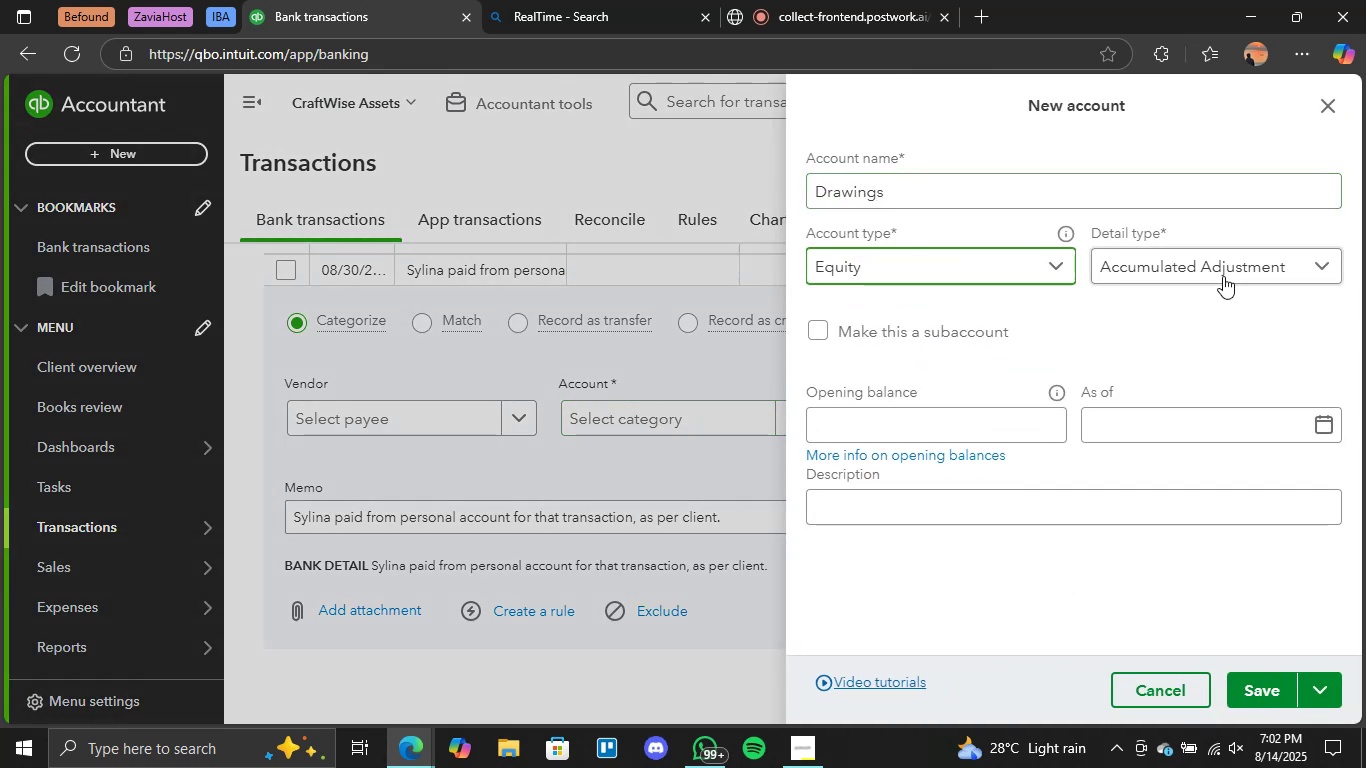 
left_click([1233, 270])
 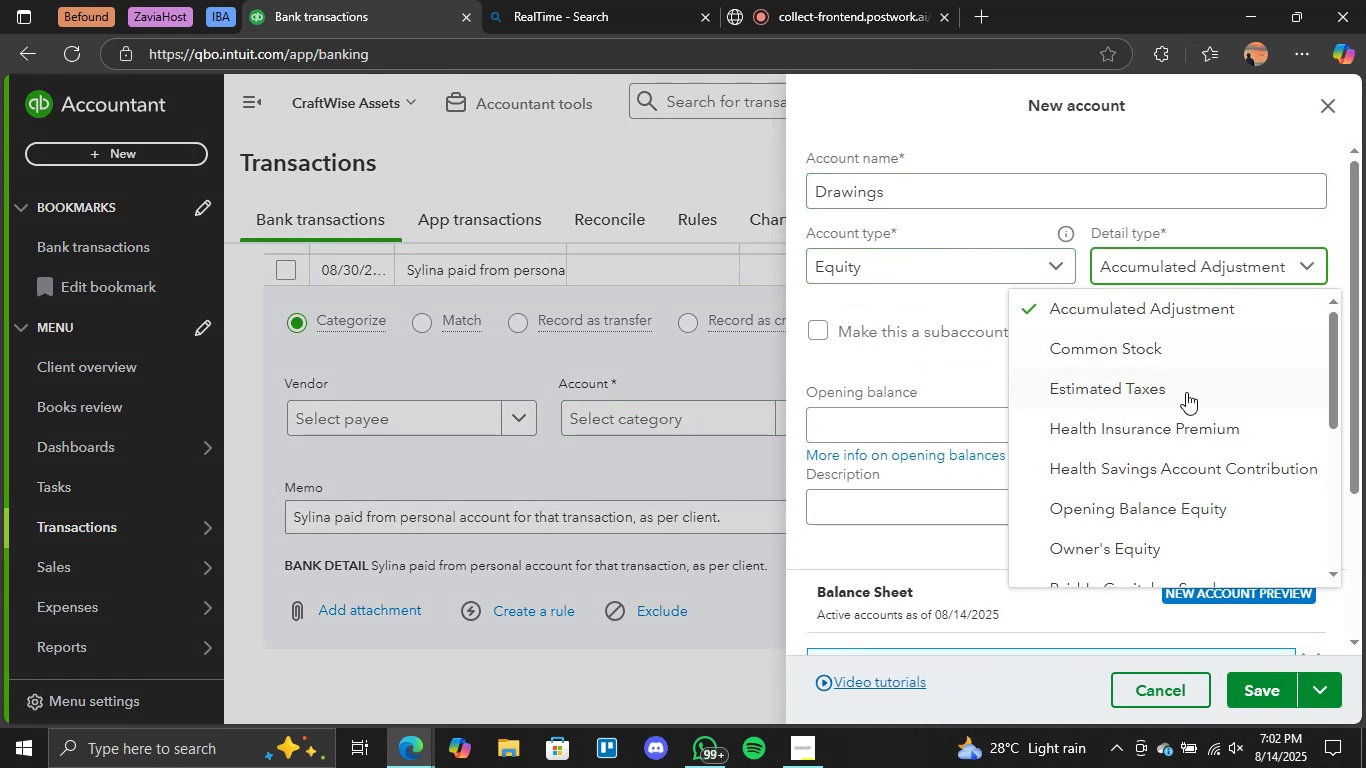 
scroll: coordinate [1142, 499], scroll_direction: down, amount: 3.0
 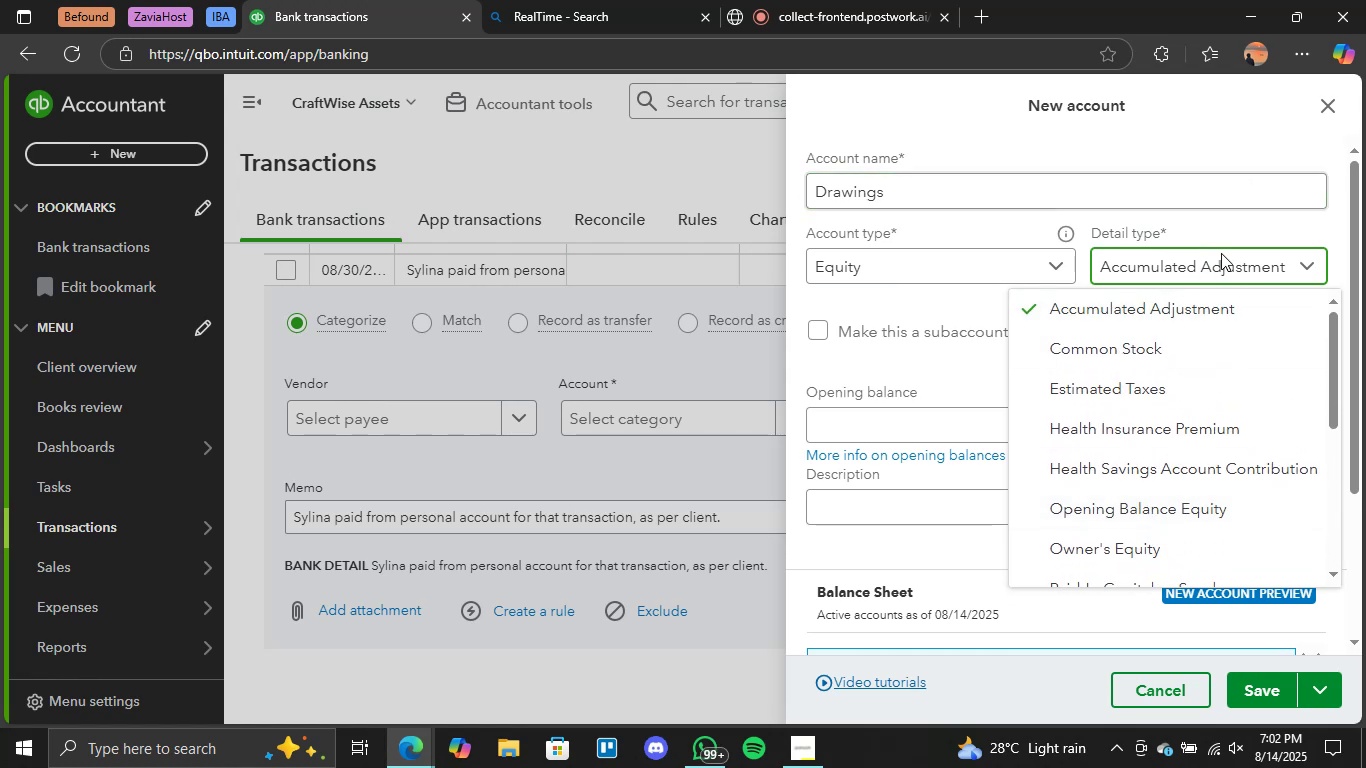 
left_click([942, 381])
 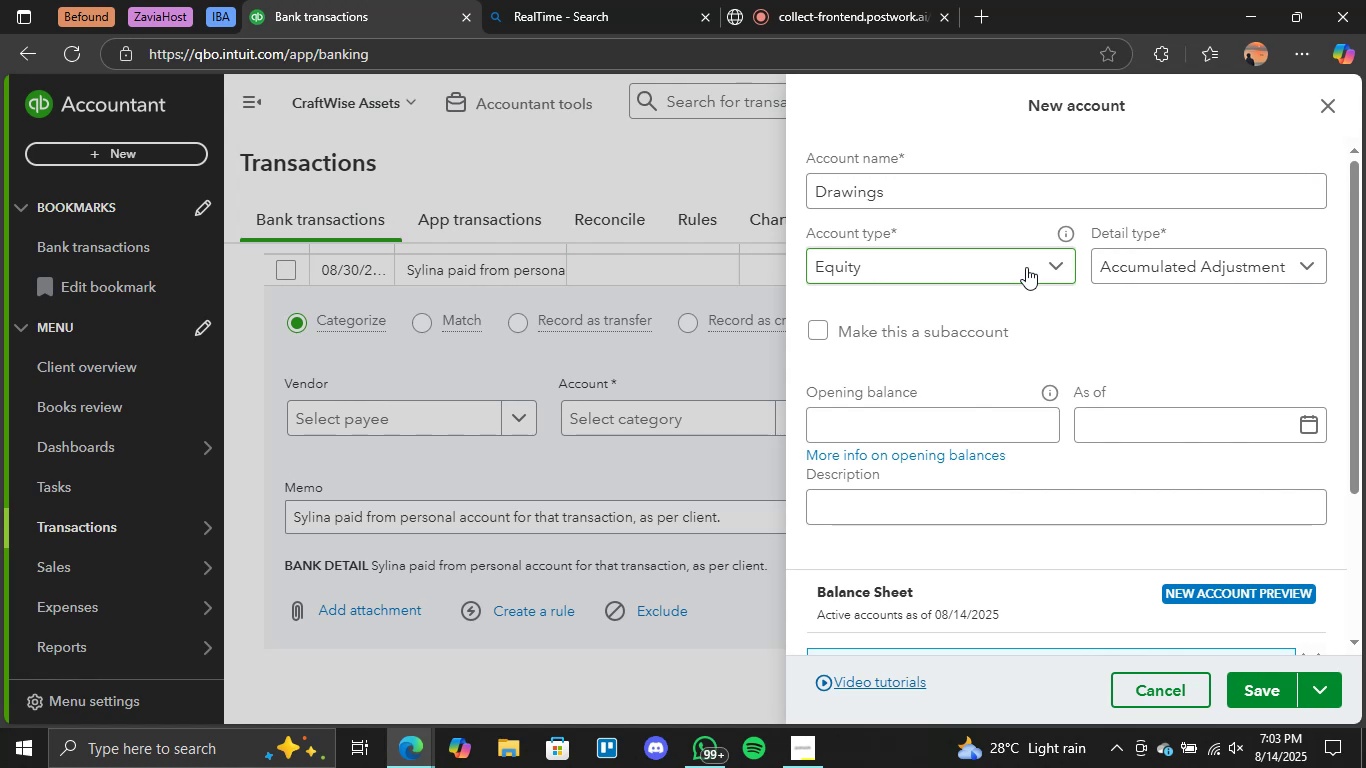 
wait(17.0)
 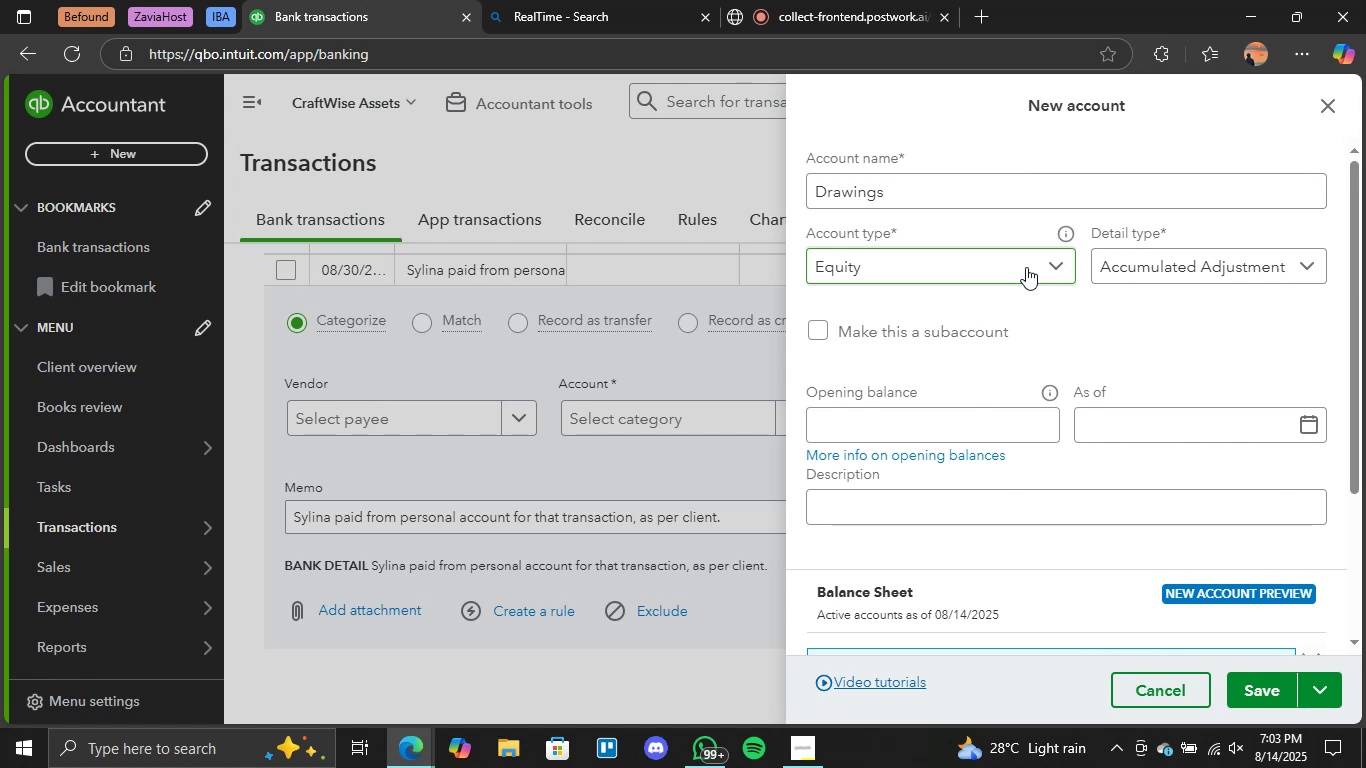 
scroll: coordinate [1154, 356], scroll_direction: down, amount: 1.0
 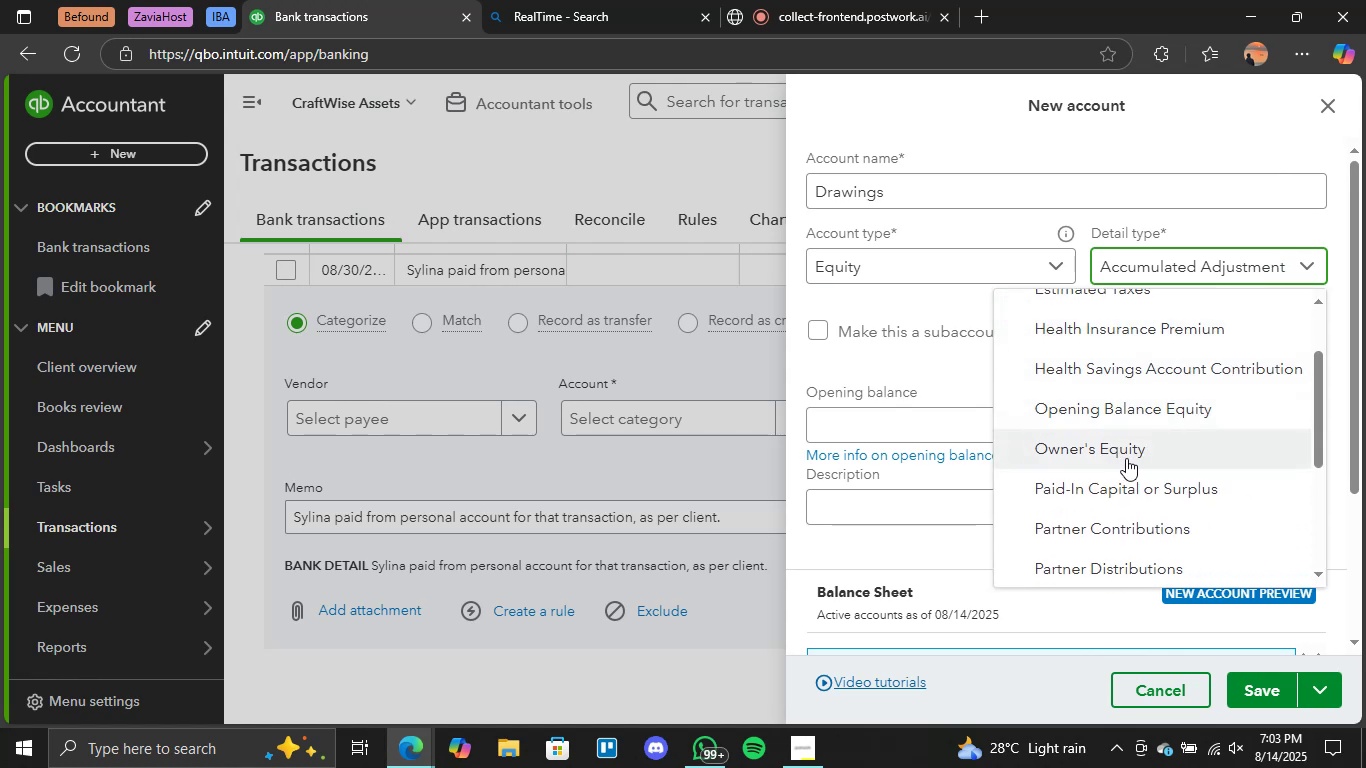 
left_click([1127, 458])
 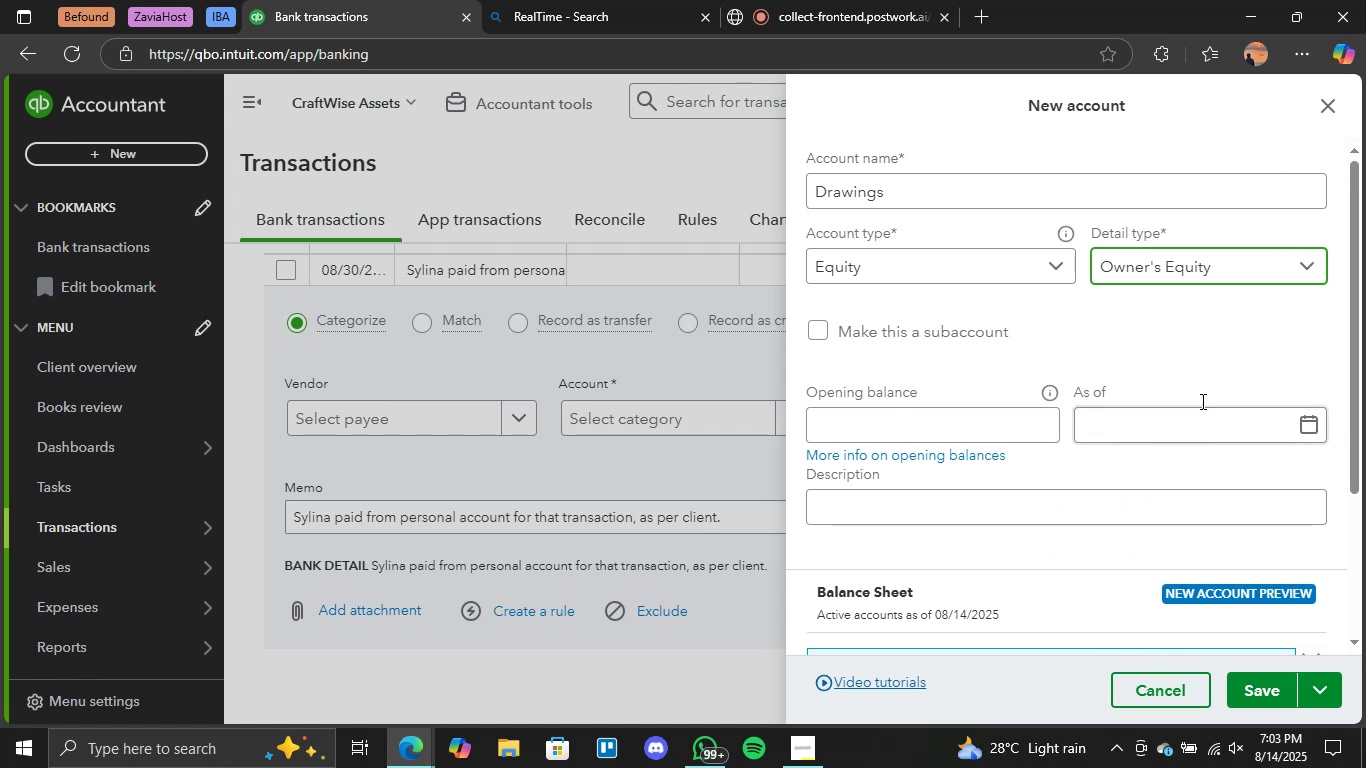 
left_click([1229, 343])
 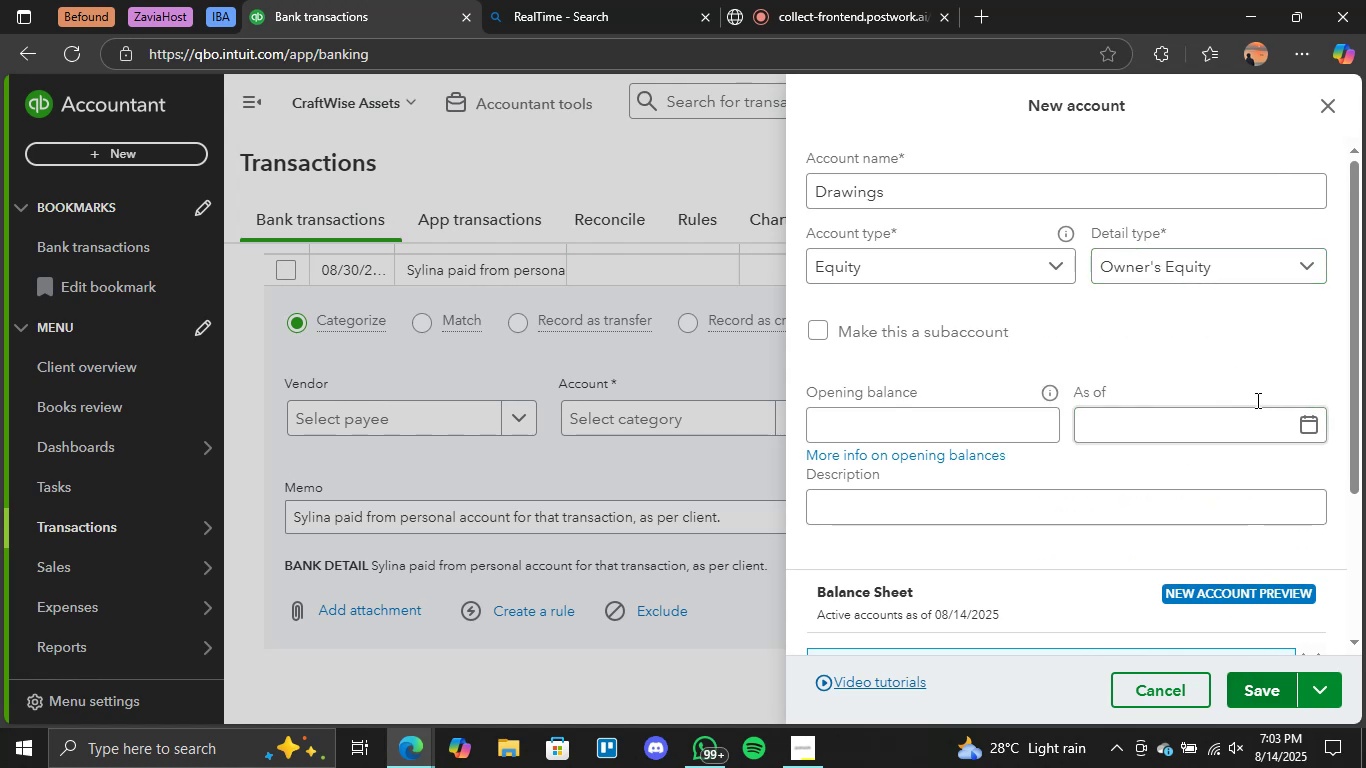 
left_click([1278, 269])
 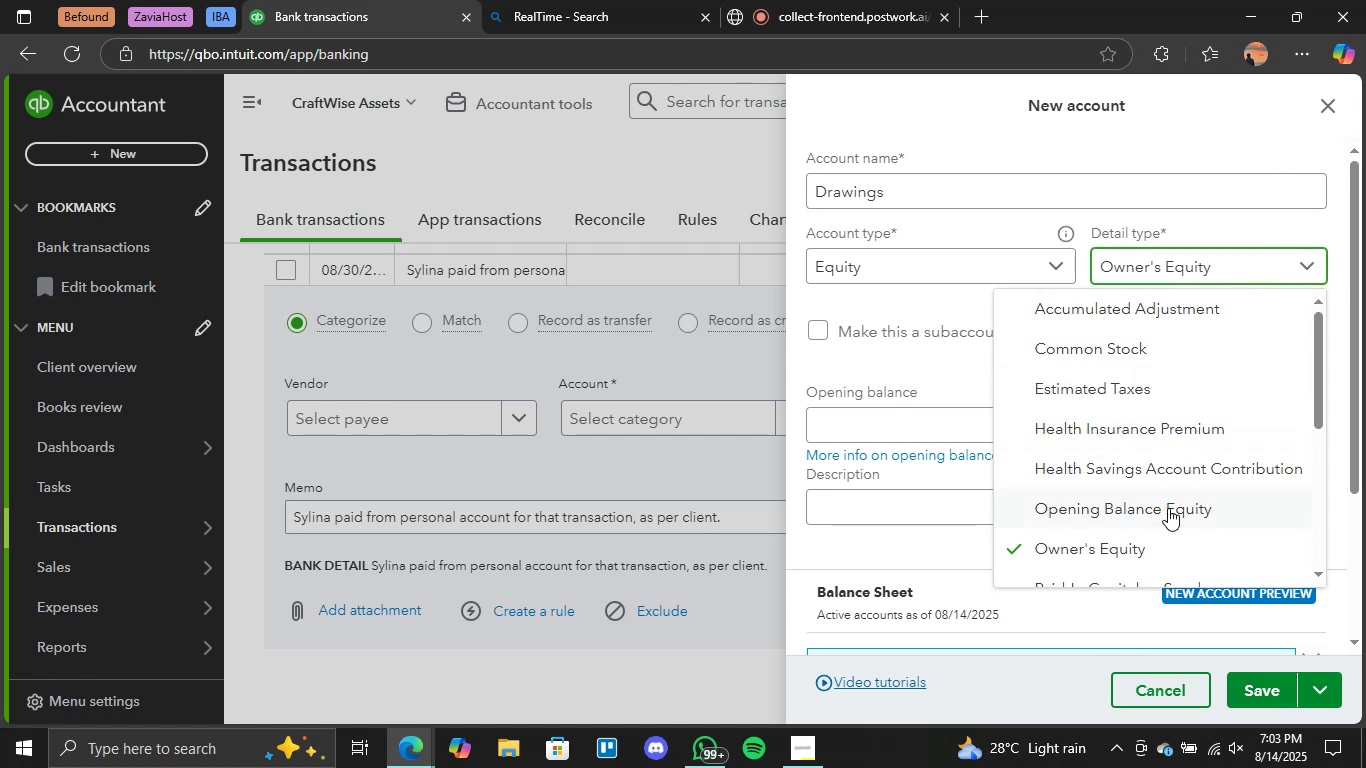 
scroll: coordinate [1172, 417], scroll_direction: down, amount: 4.0
 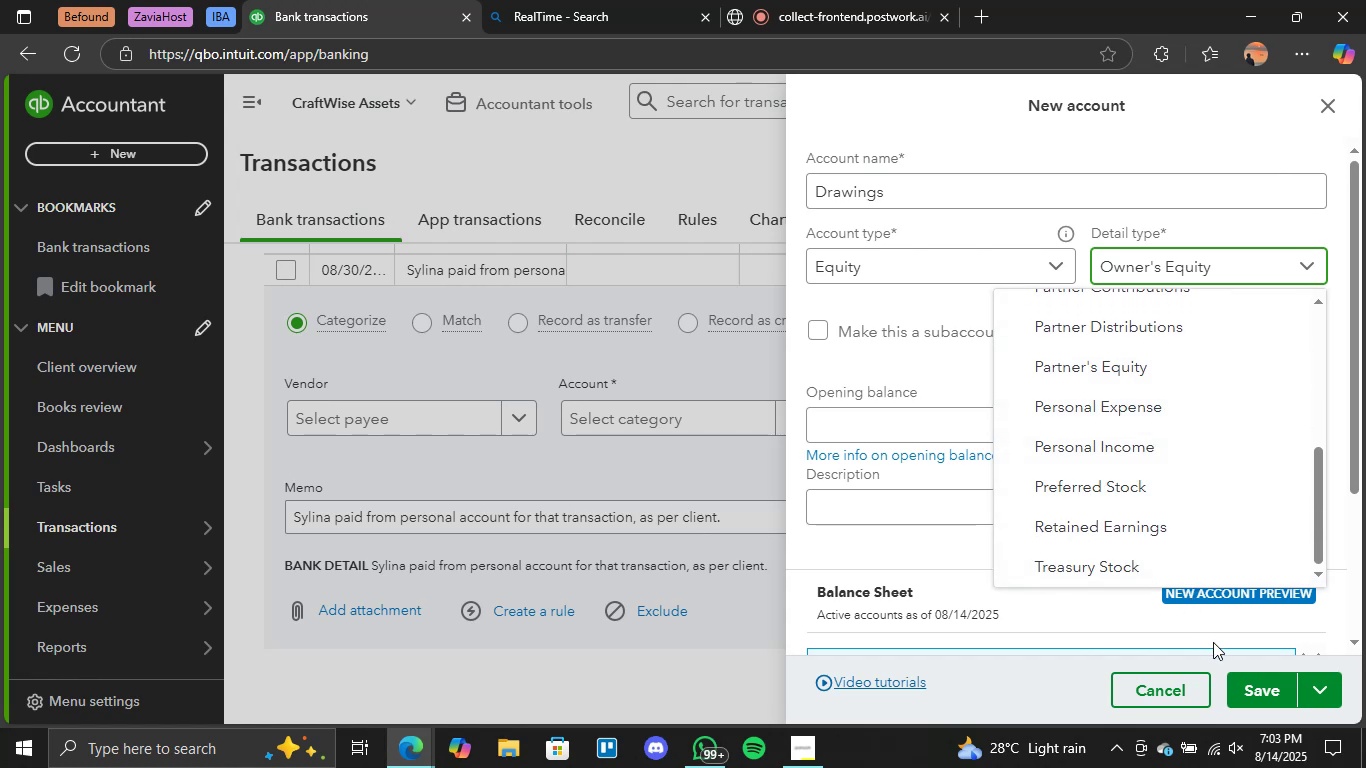 
left_click([1239, 680])
 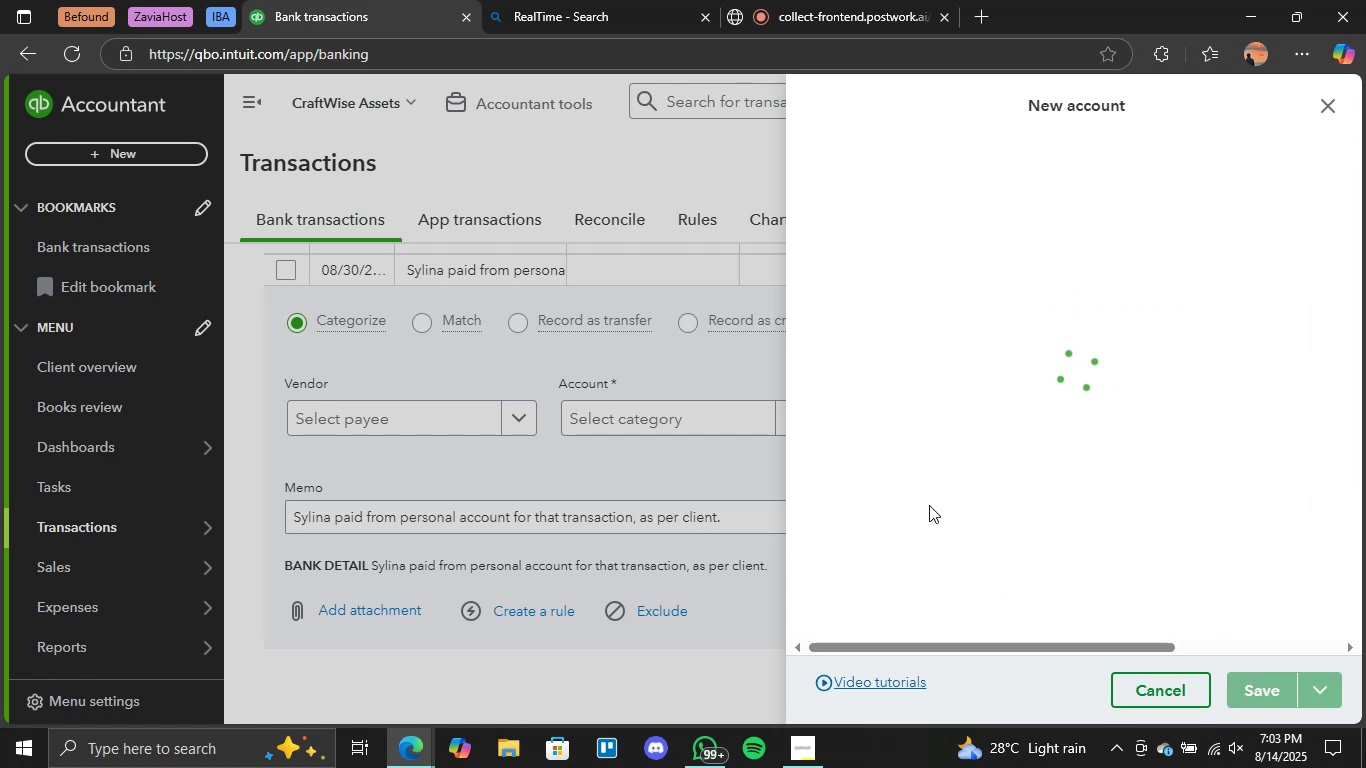 
mouse_move([1077, 448])
 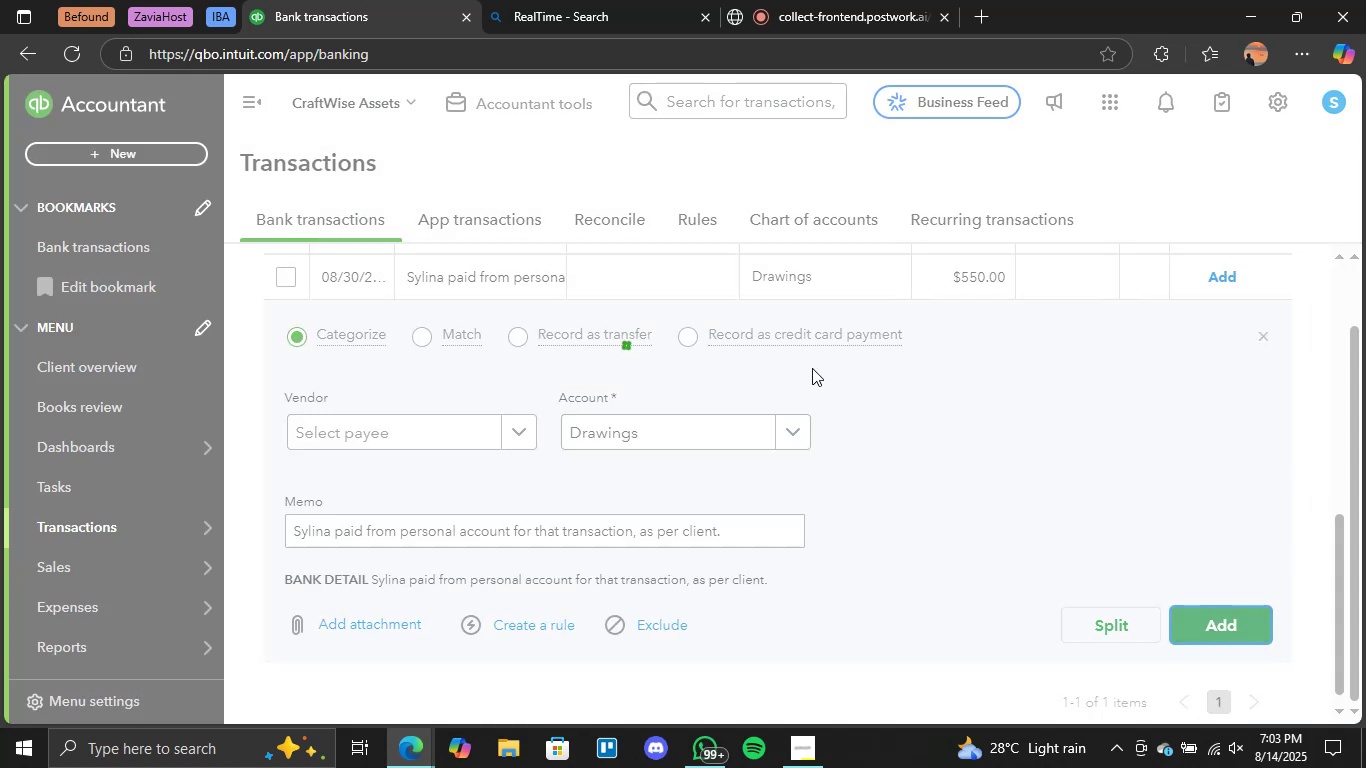 
scroll: coordinate [727, 414], scroll_direction: up, amount: 2.0
 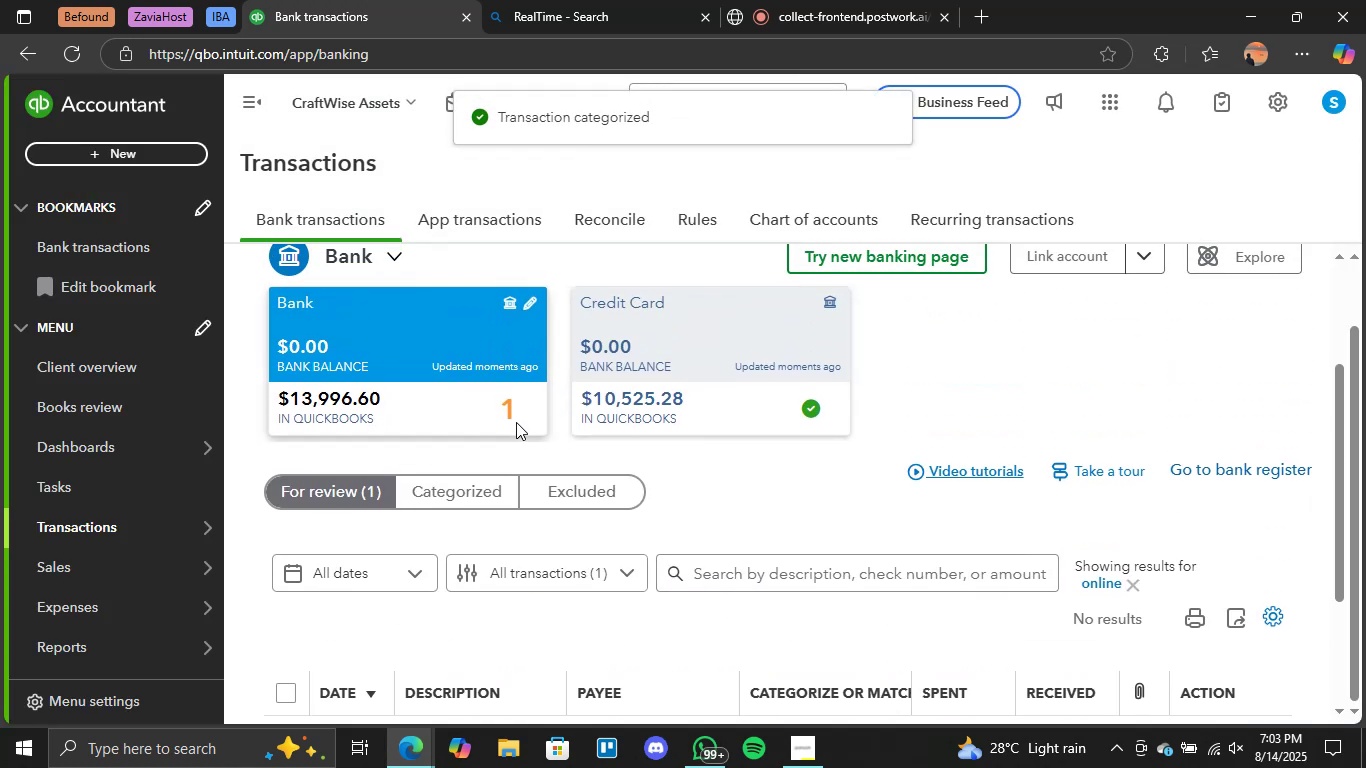 
left_click([503, 415])
 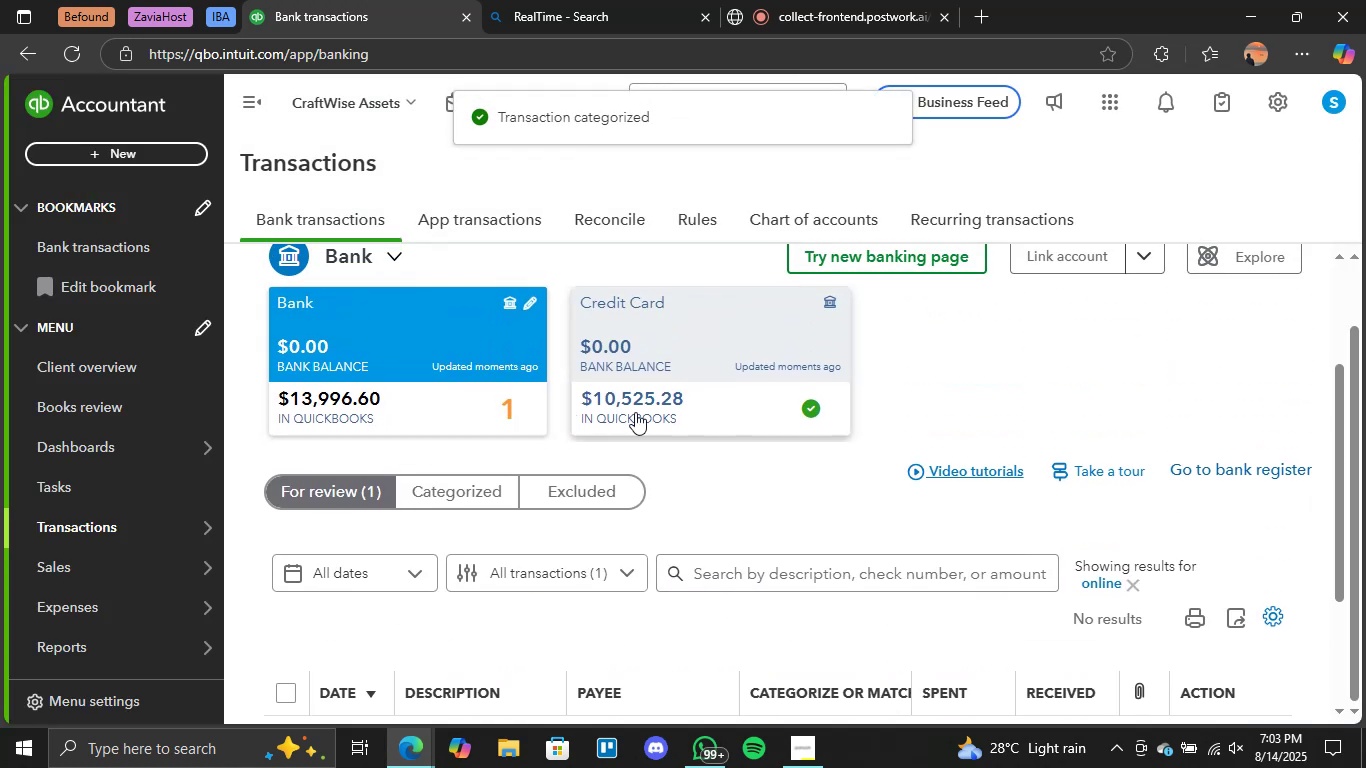 
scroll: coordinate [854, 421], scroll_direction: down, amount: 2.0
 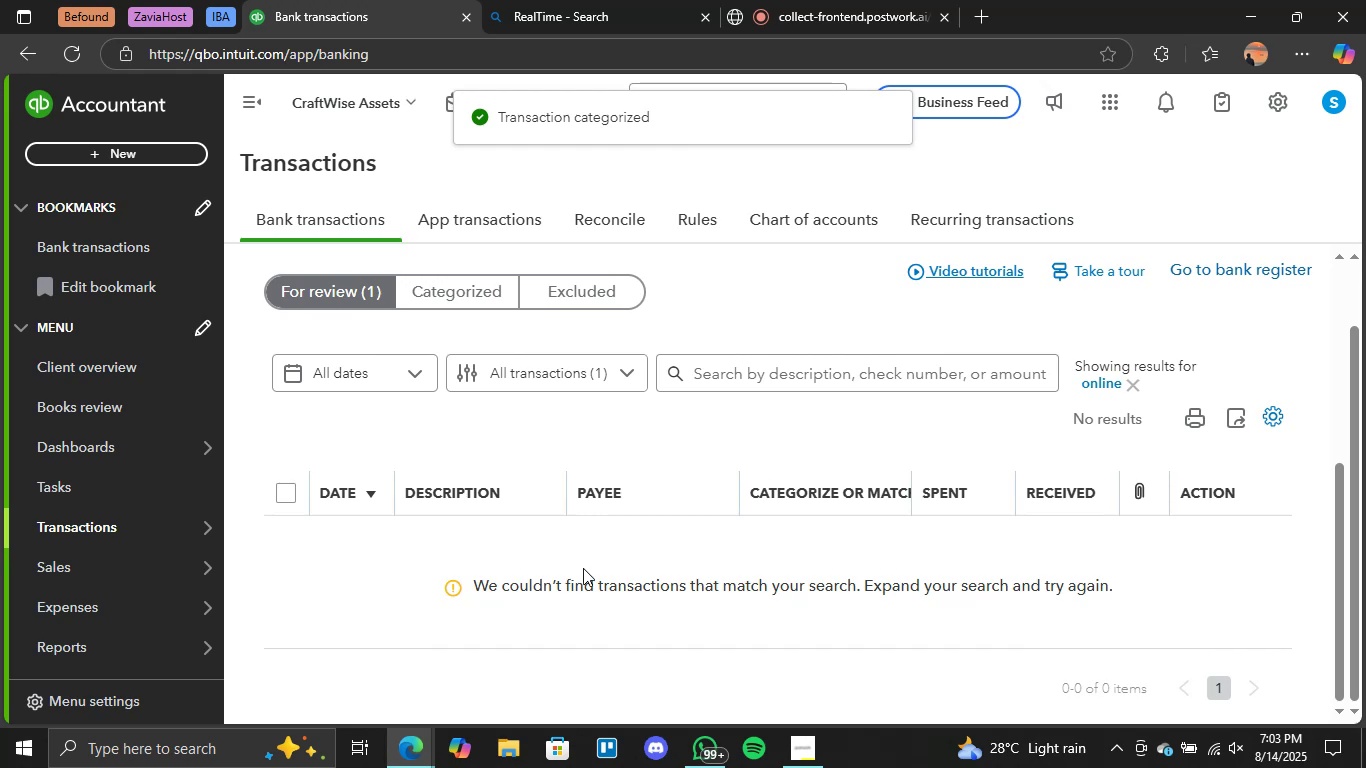 
scroll: coordinate [999, 429], scroll_direction: up, amount: 2.0
 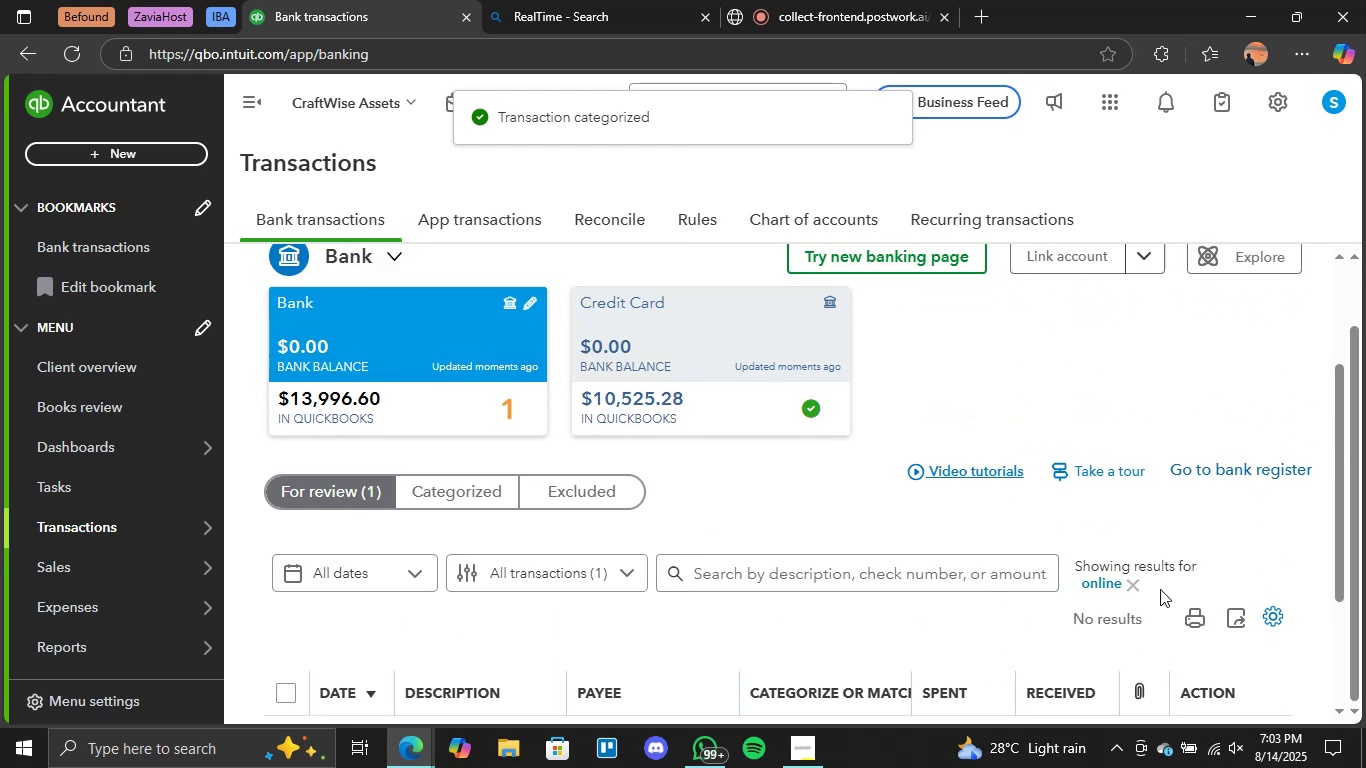 
left_click([1122, 579])
 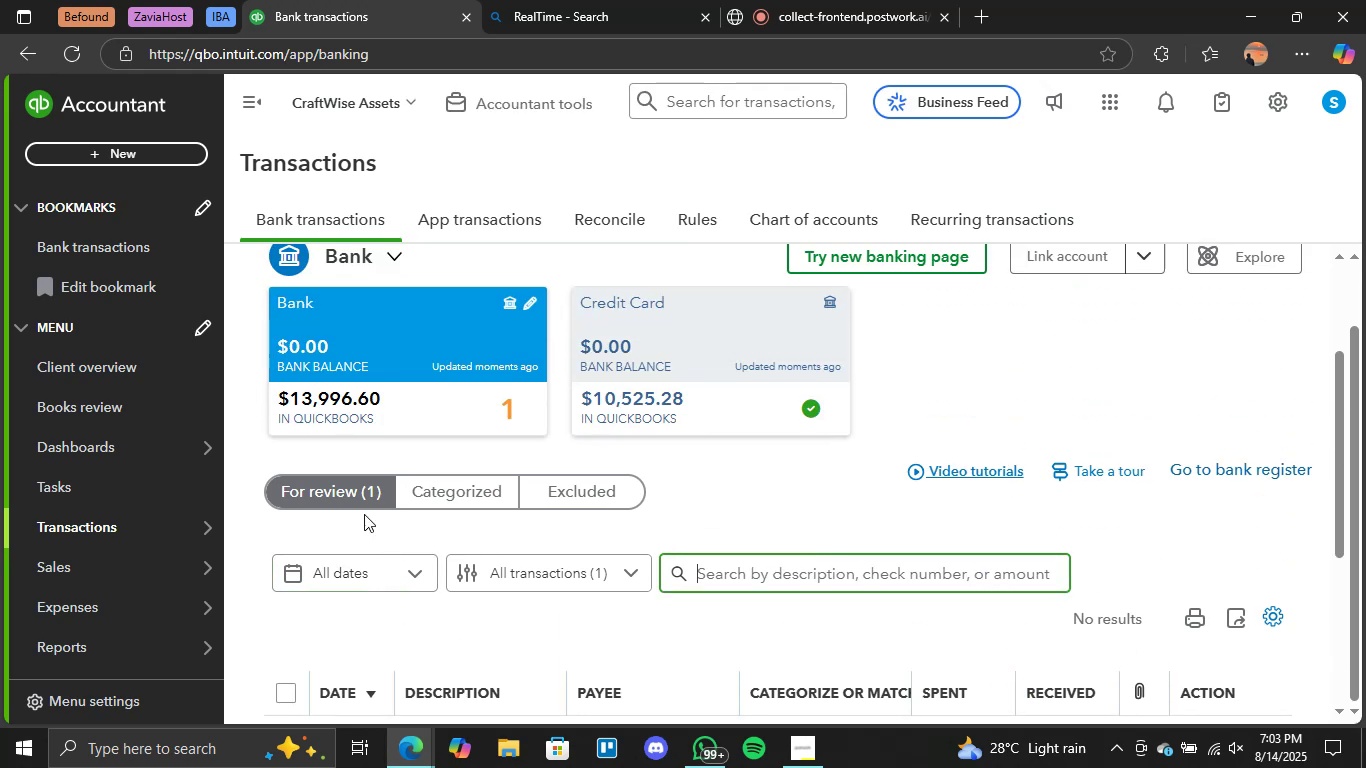 
left_click([357, 501])
 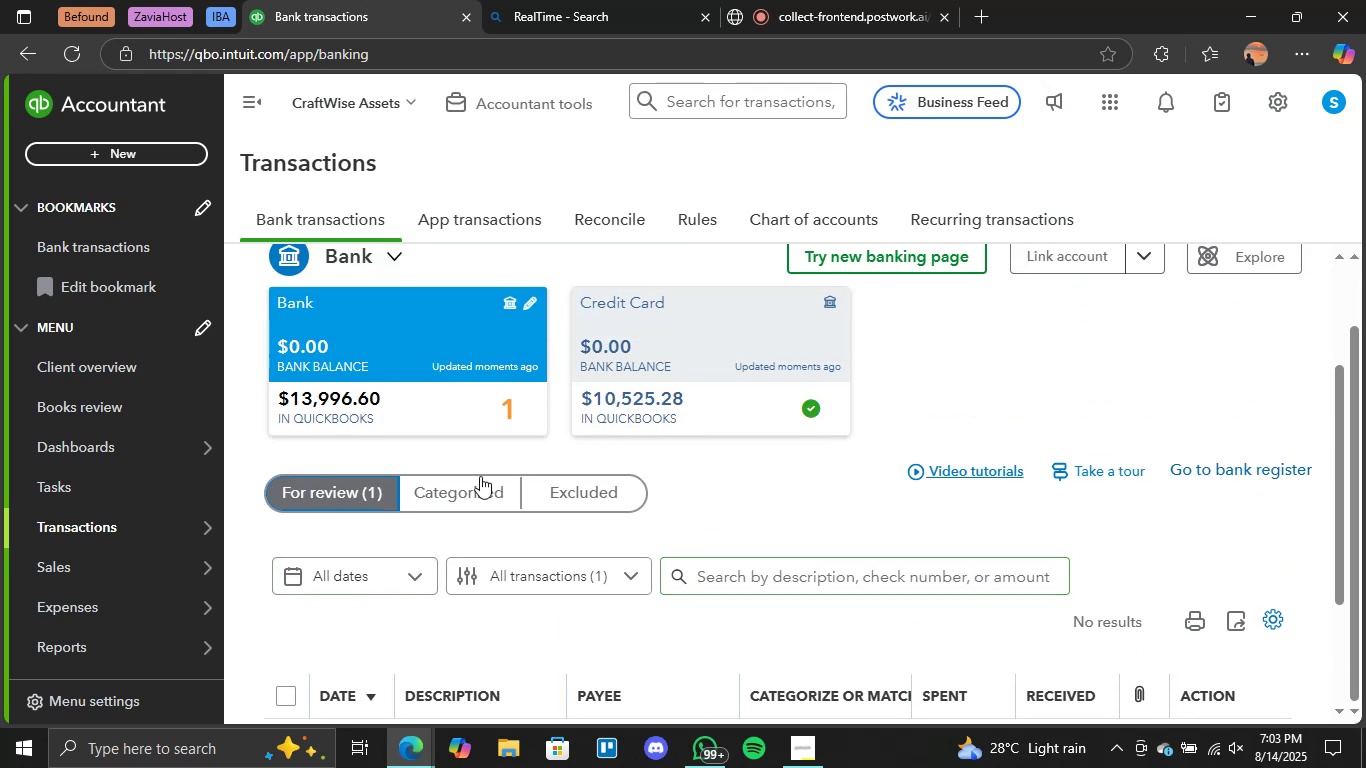 
scroll: coordinate [851, 446], scroll_direction: down, amount: 3.0
 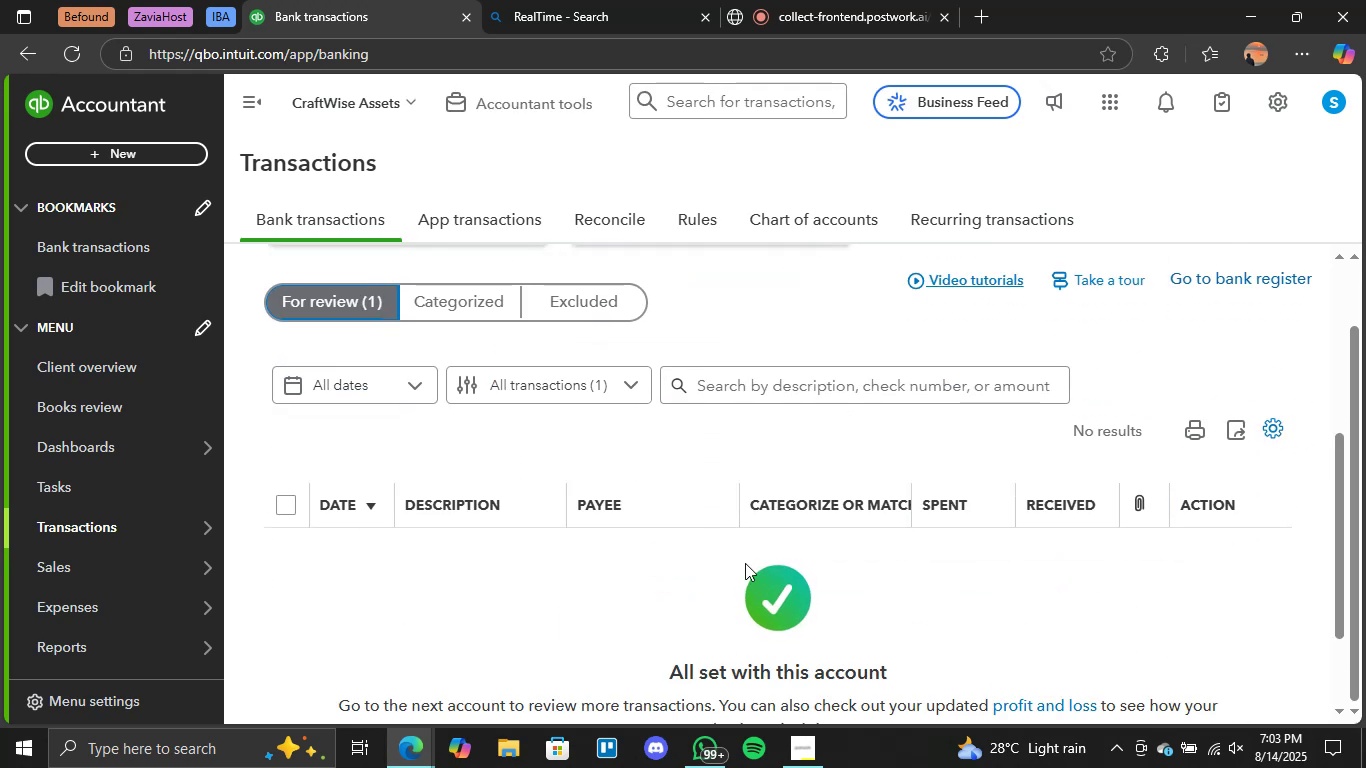 
scroll: coordinate [641, 495], scroll_direction: up, amount: 1.0
 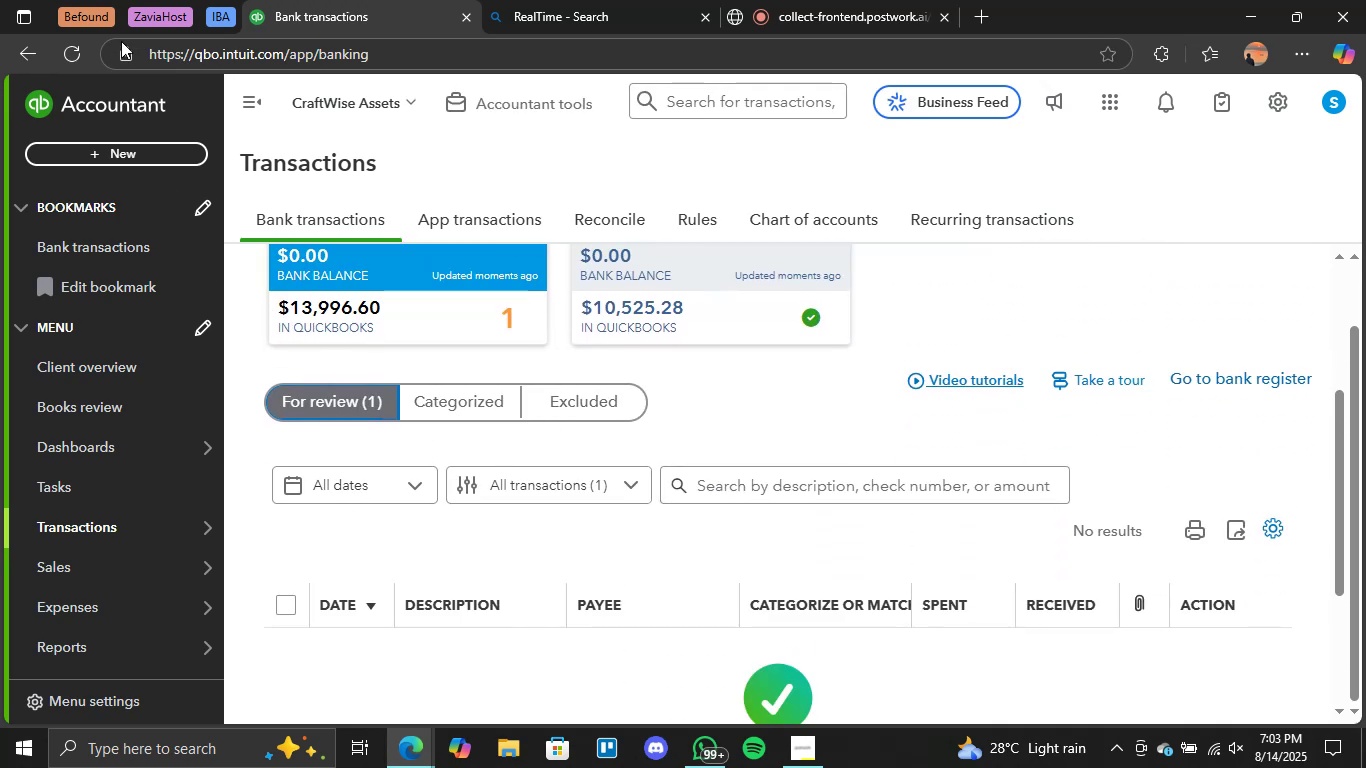 
left_click([71, 52])
 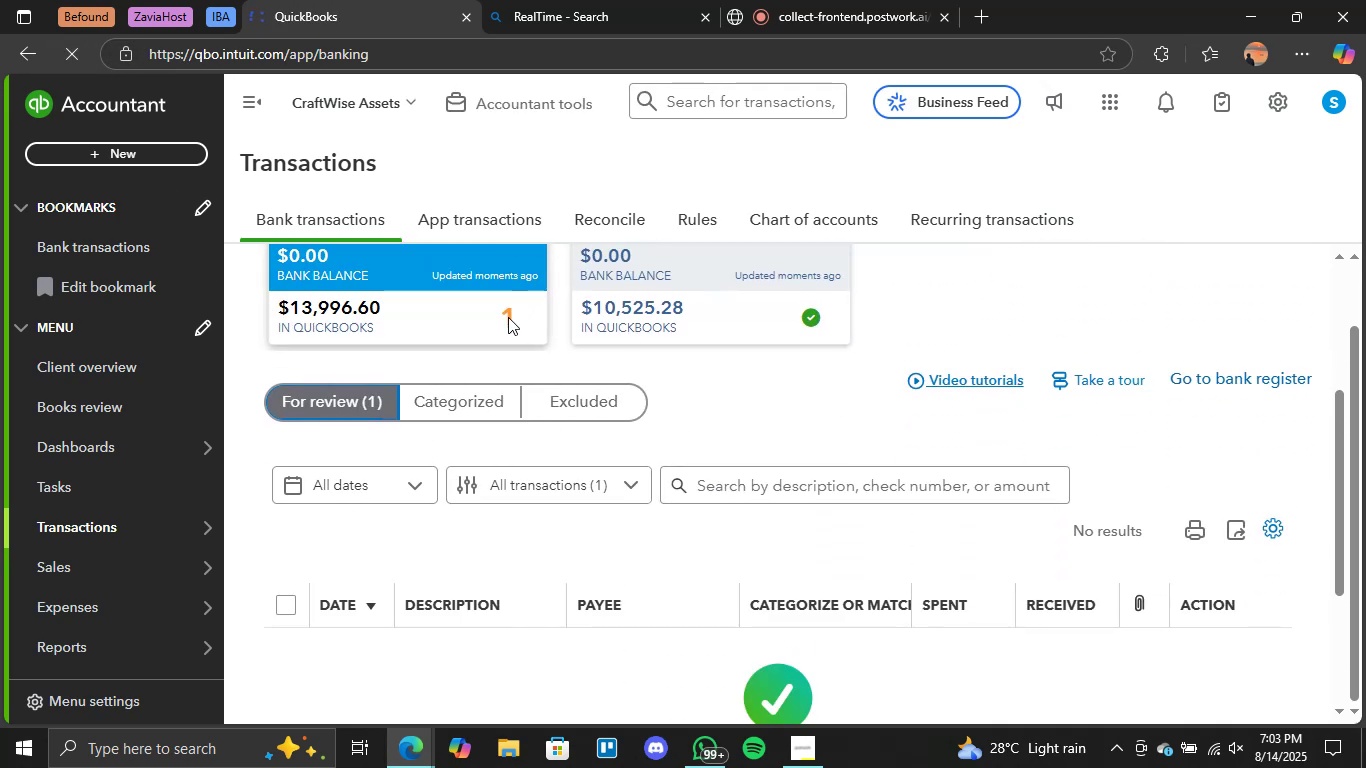 
scroll: coordinate [630, 384], scroll_direction: up, amount: 1.0
 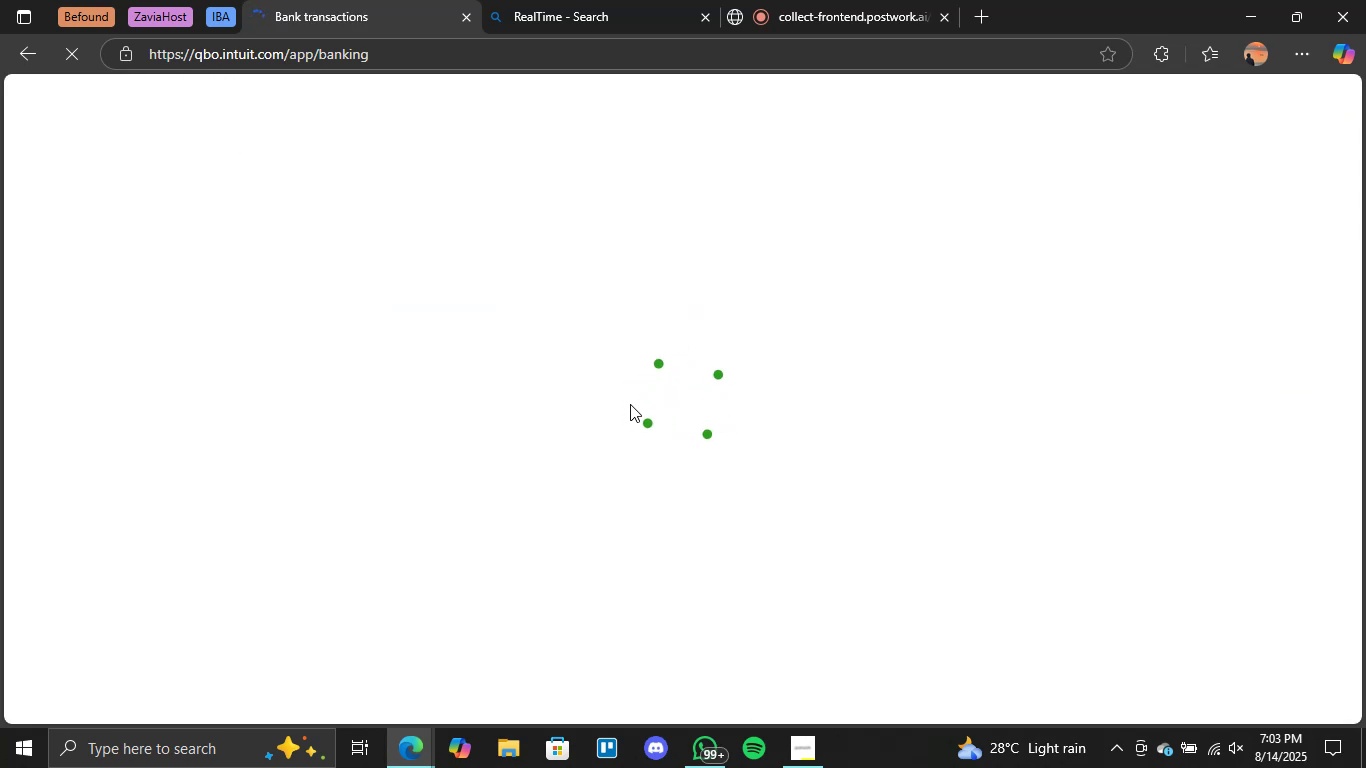 
wait(9.7)
 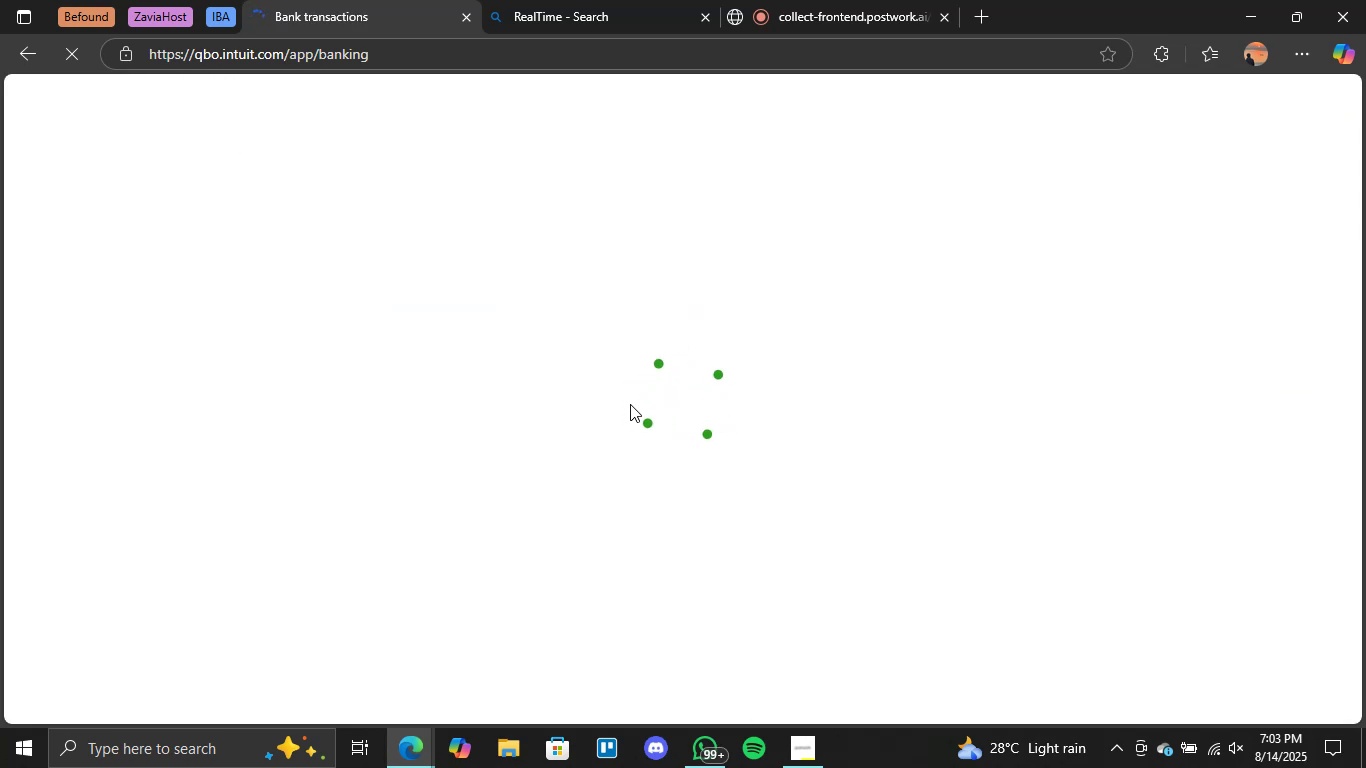 
scroll: coordinate [694, 542], scroll_direction: down, amount: 1.0
 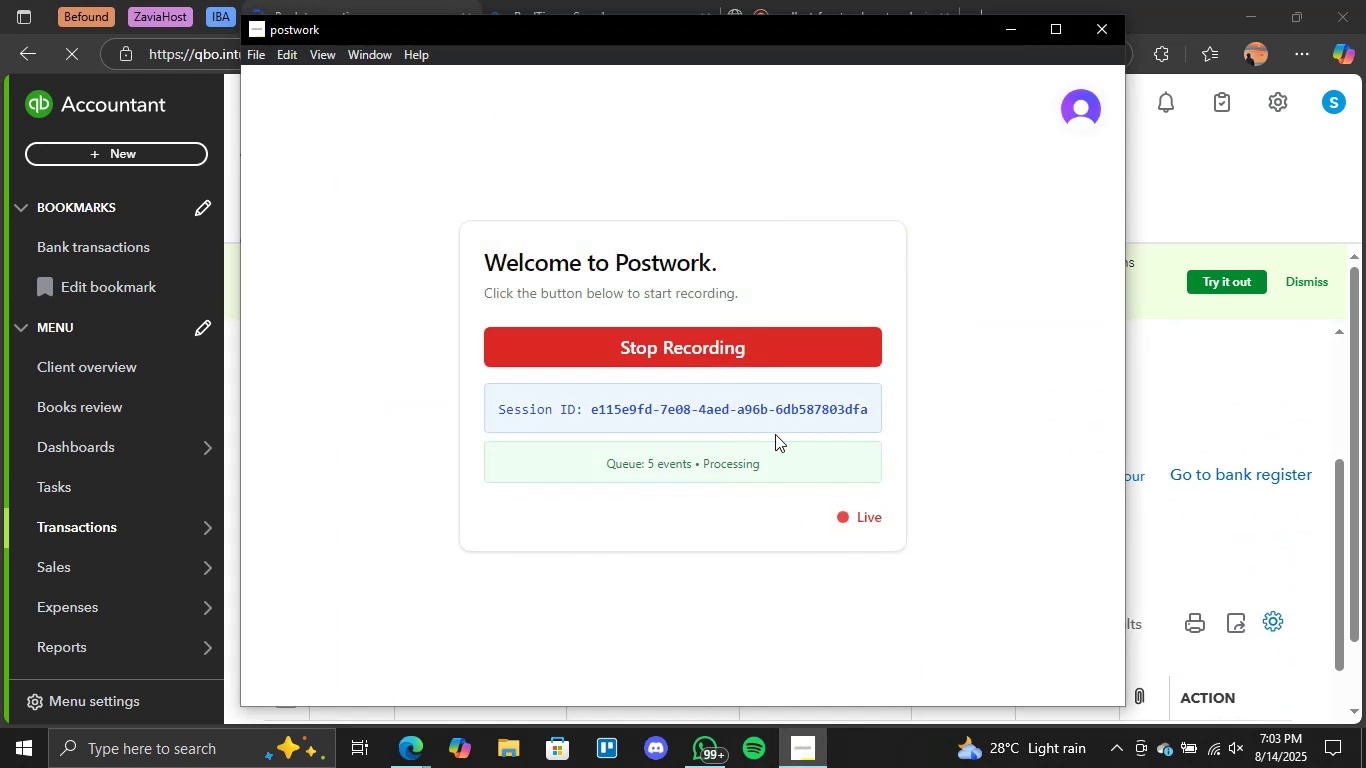 